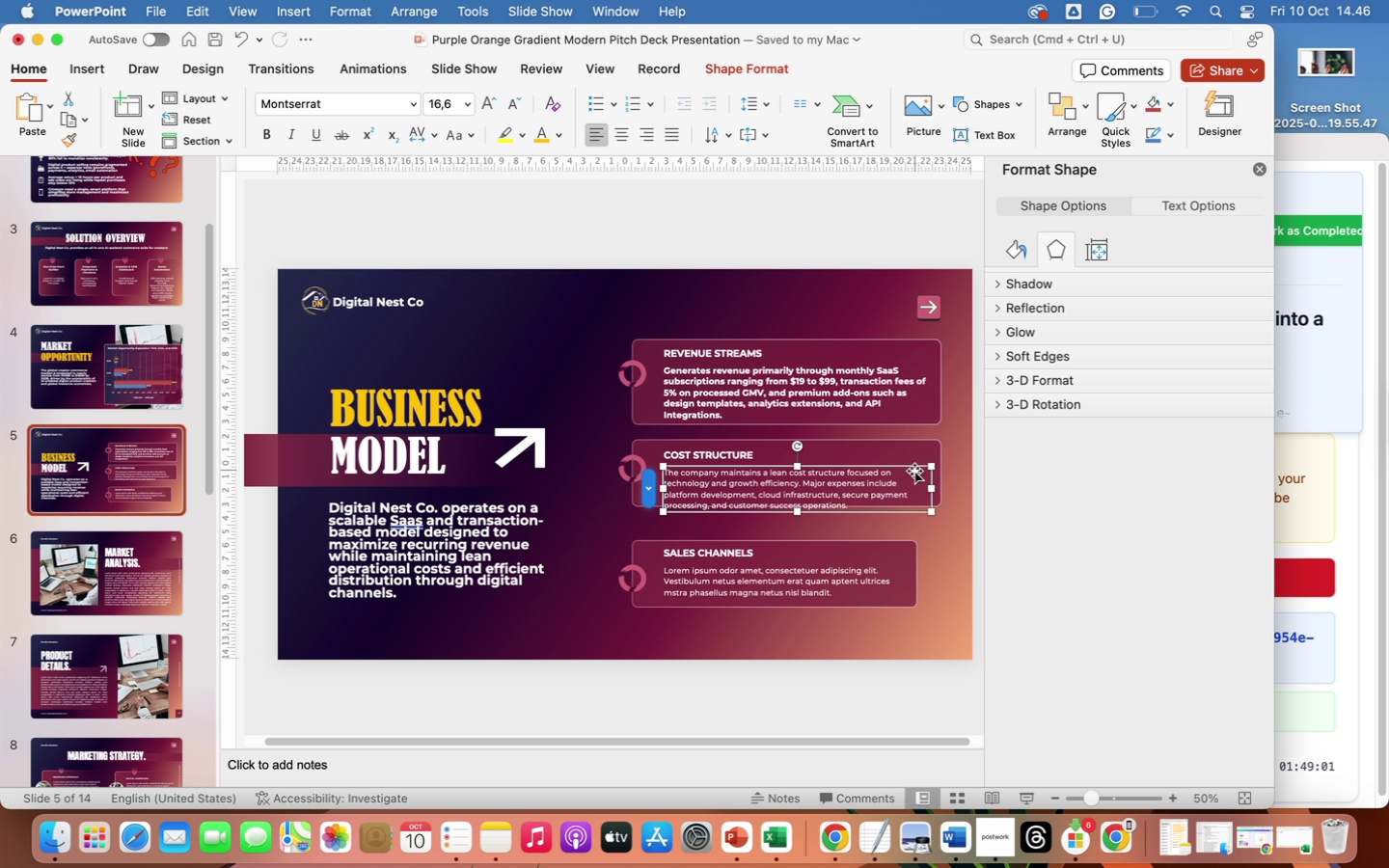 
left_click([912, 467])
 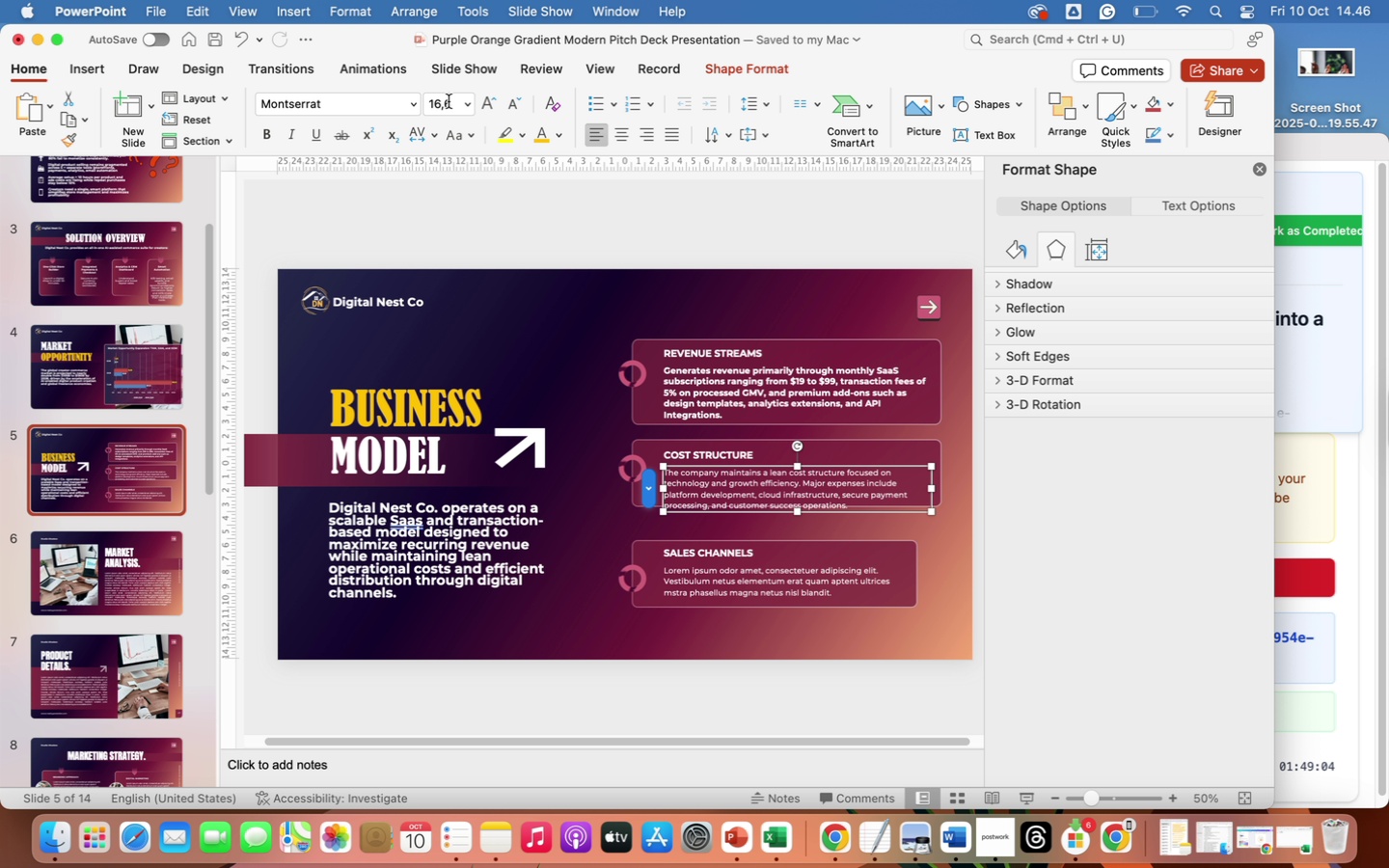 
left_click_drag(start_coordinate=[450, 103], to_coordinate=[422, 101])
 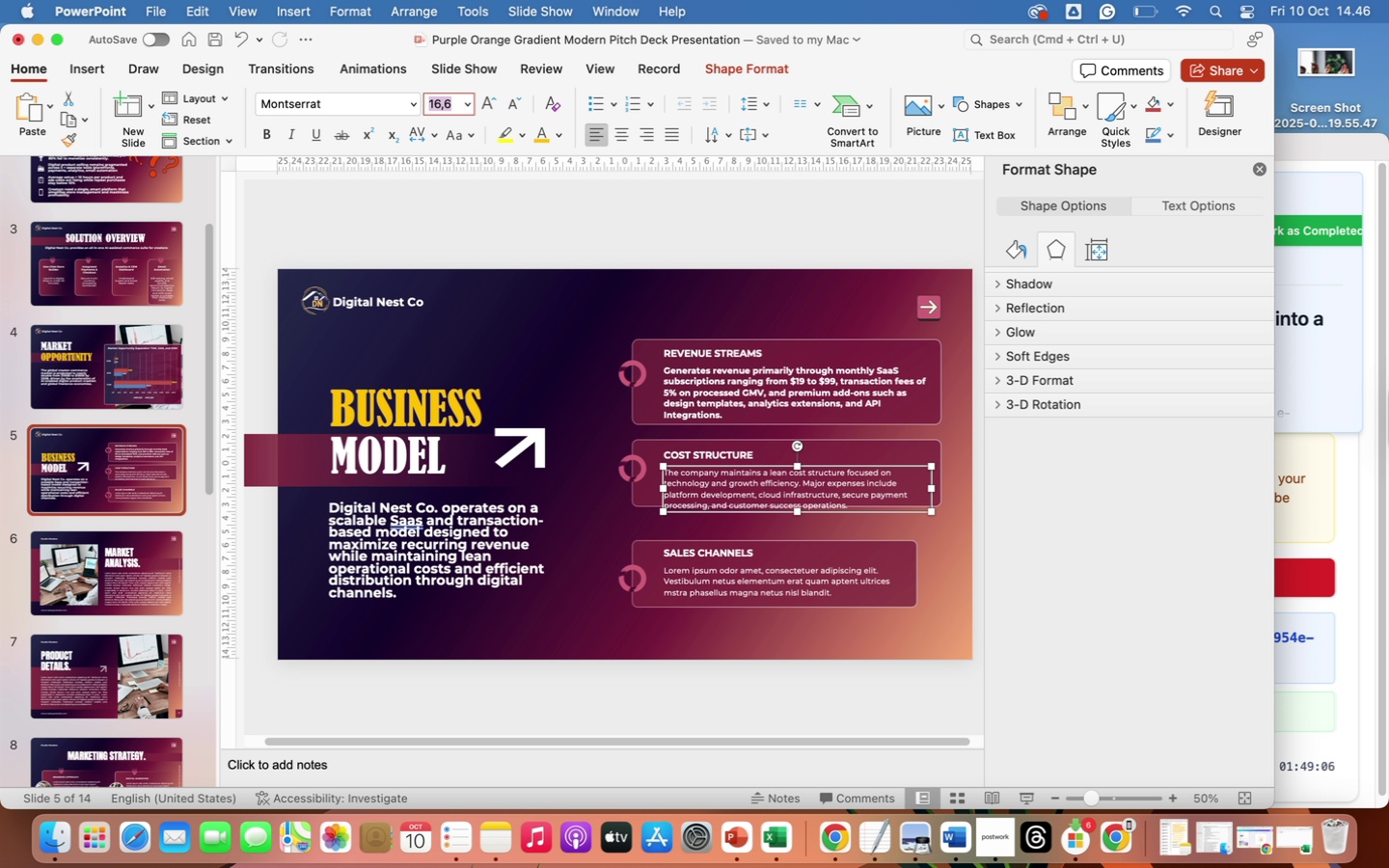 
type(18)
 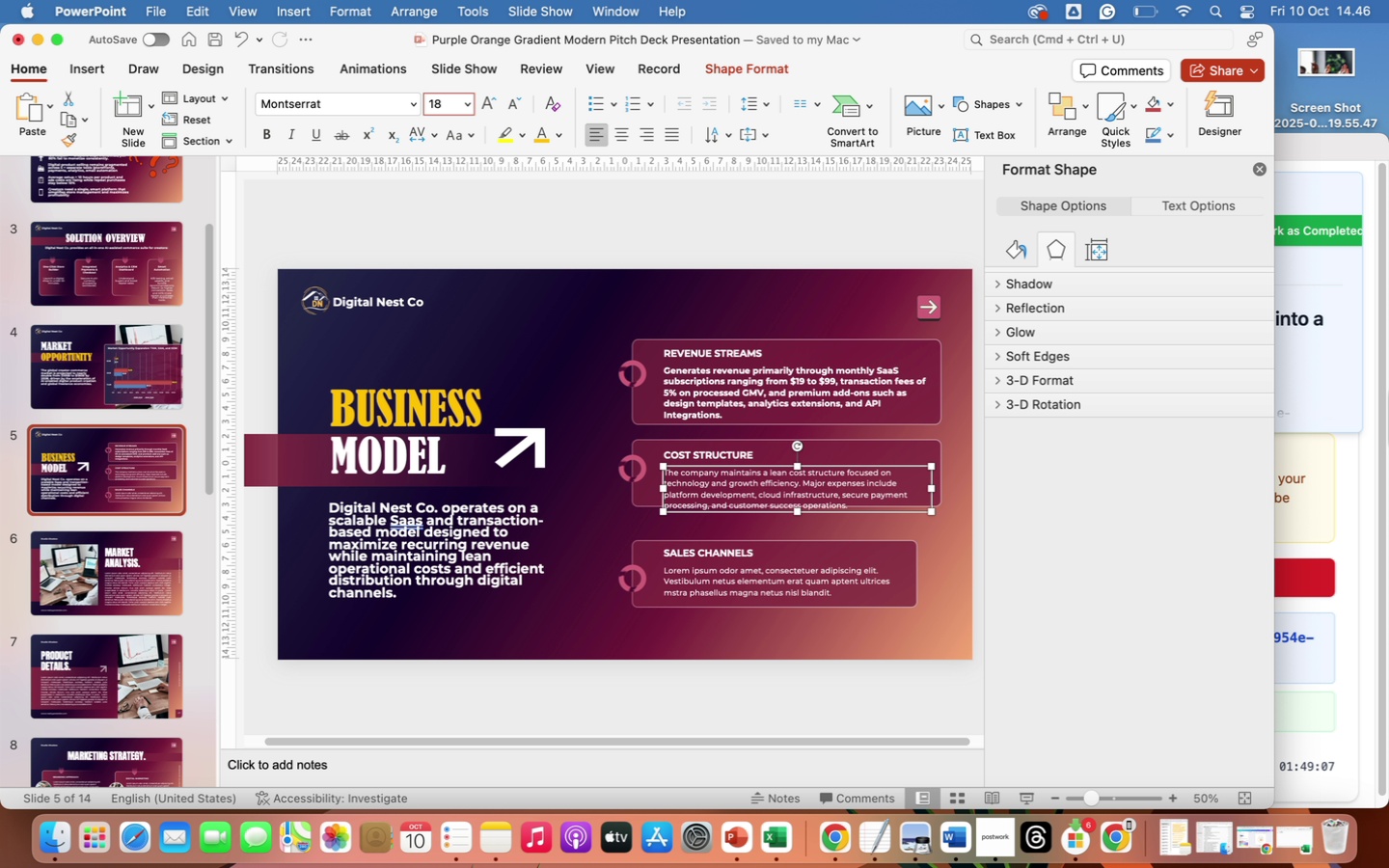 
key(Enter)
 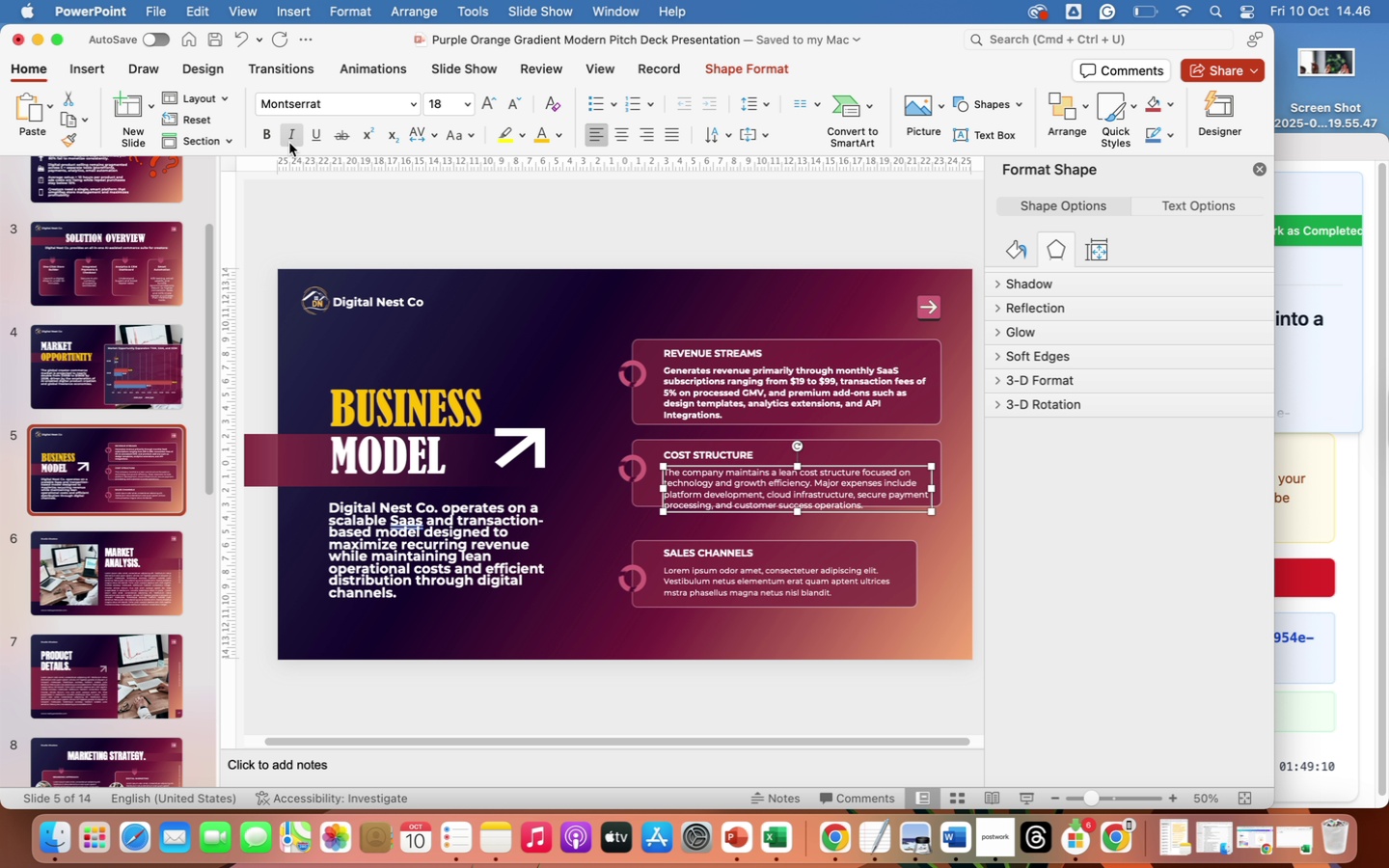 
left_click([265, 134])
 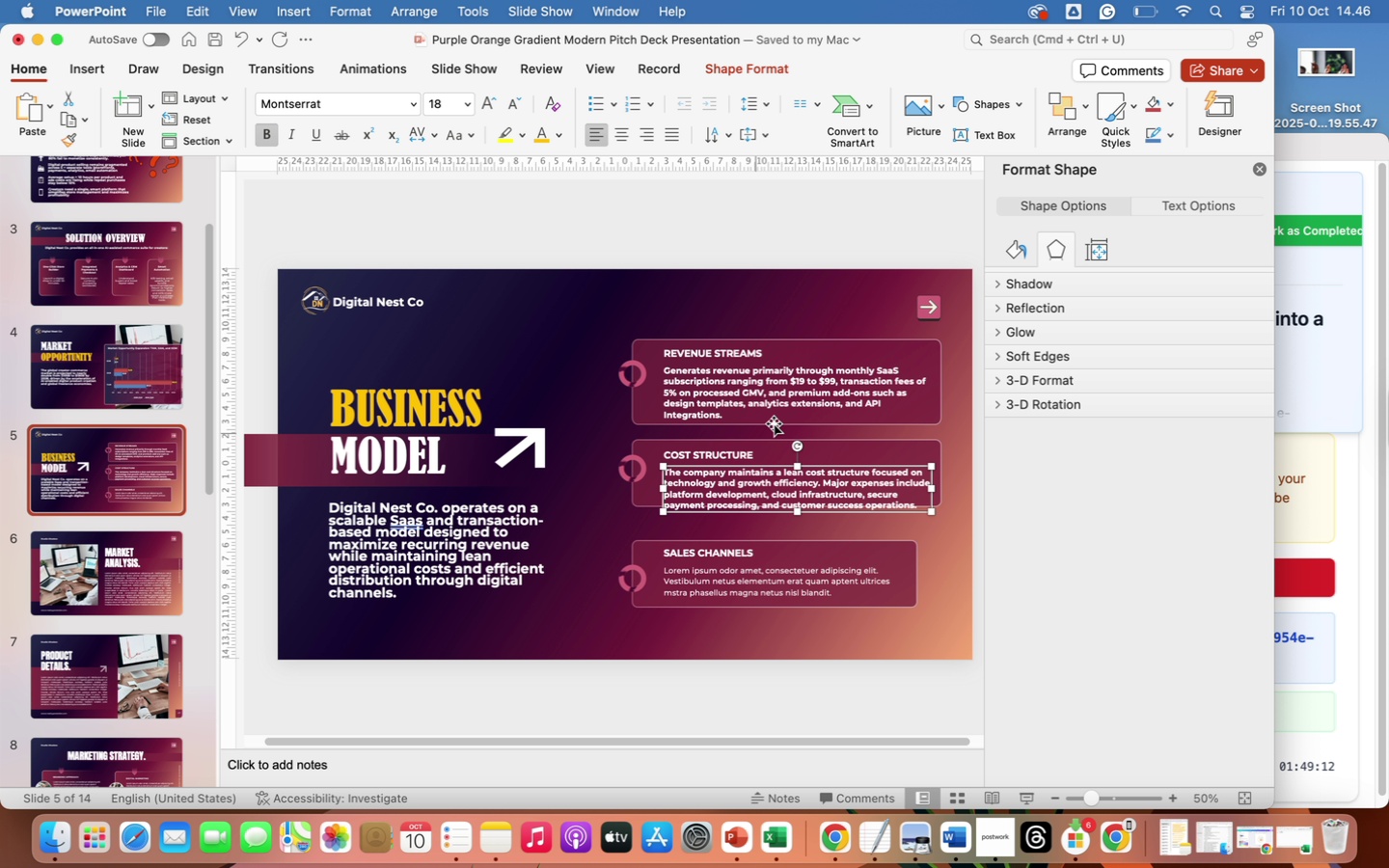 
left_click([769, 390])
 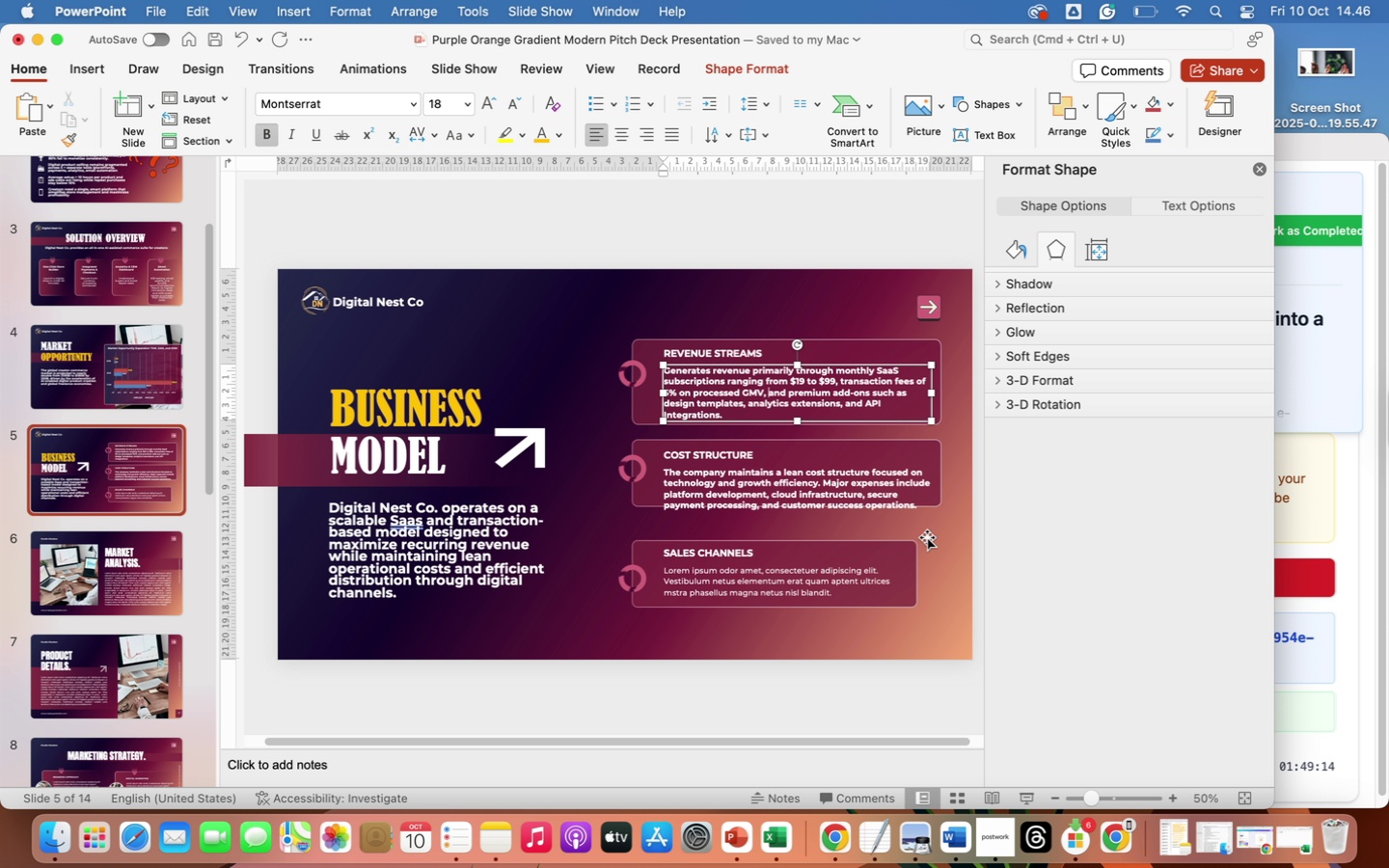 
left_click([942, 539])
 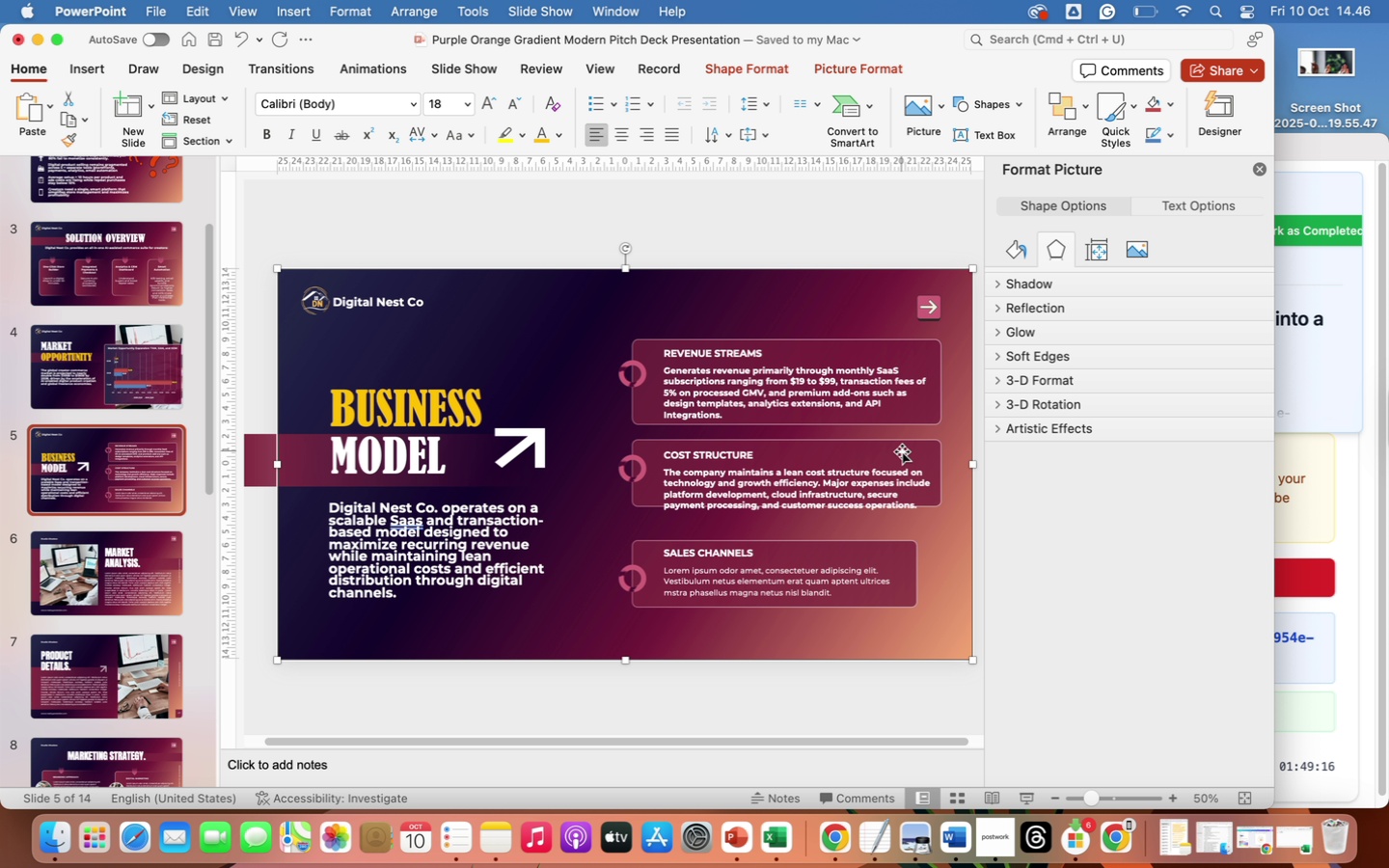 
left_click([902, 451])
 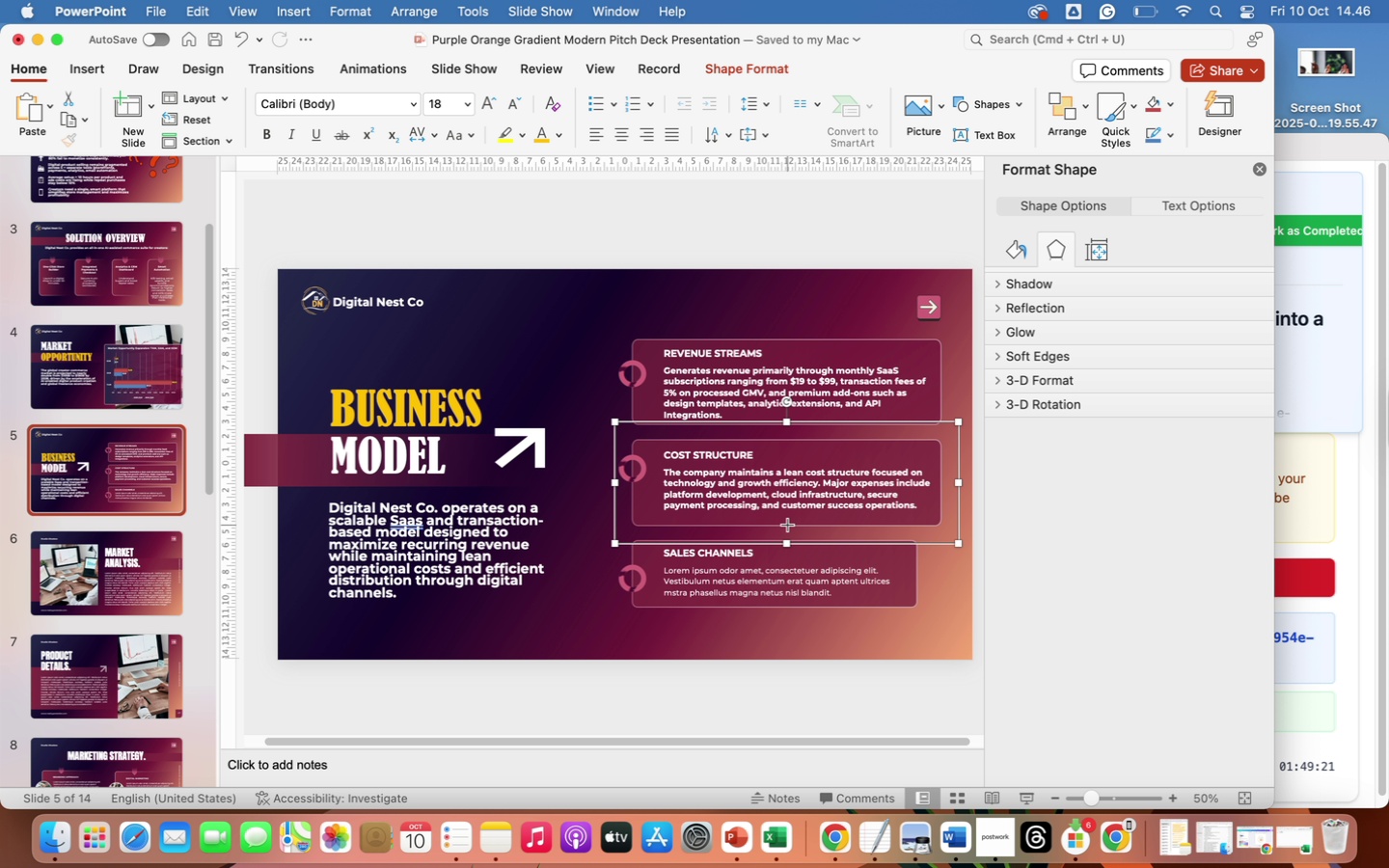 
wait(6.36)
 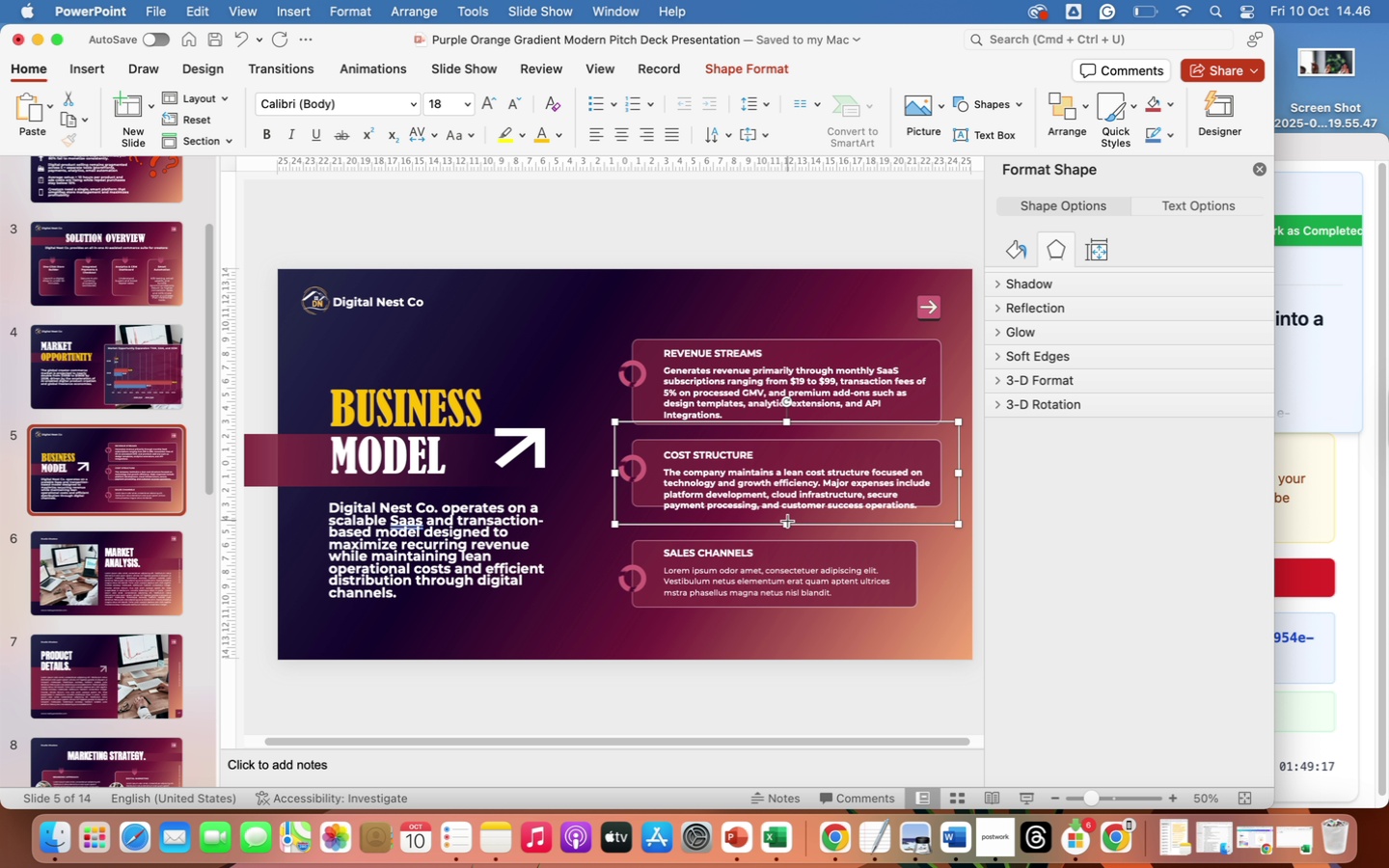 
left_click([949, 576])
 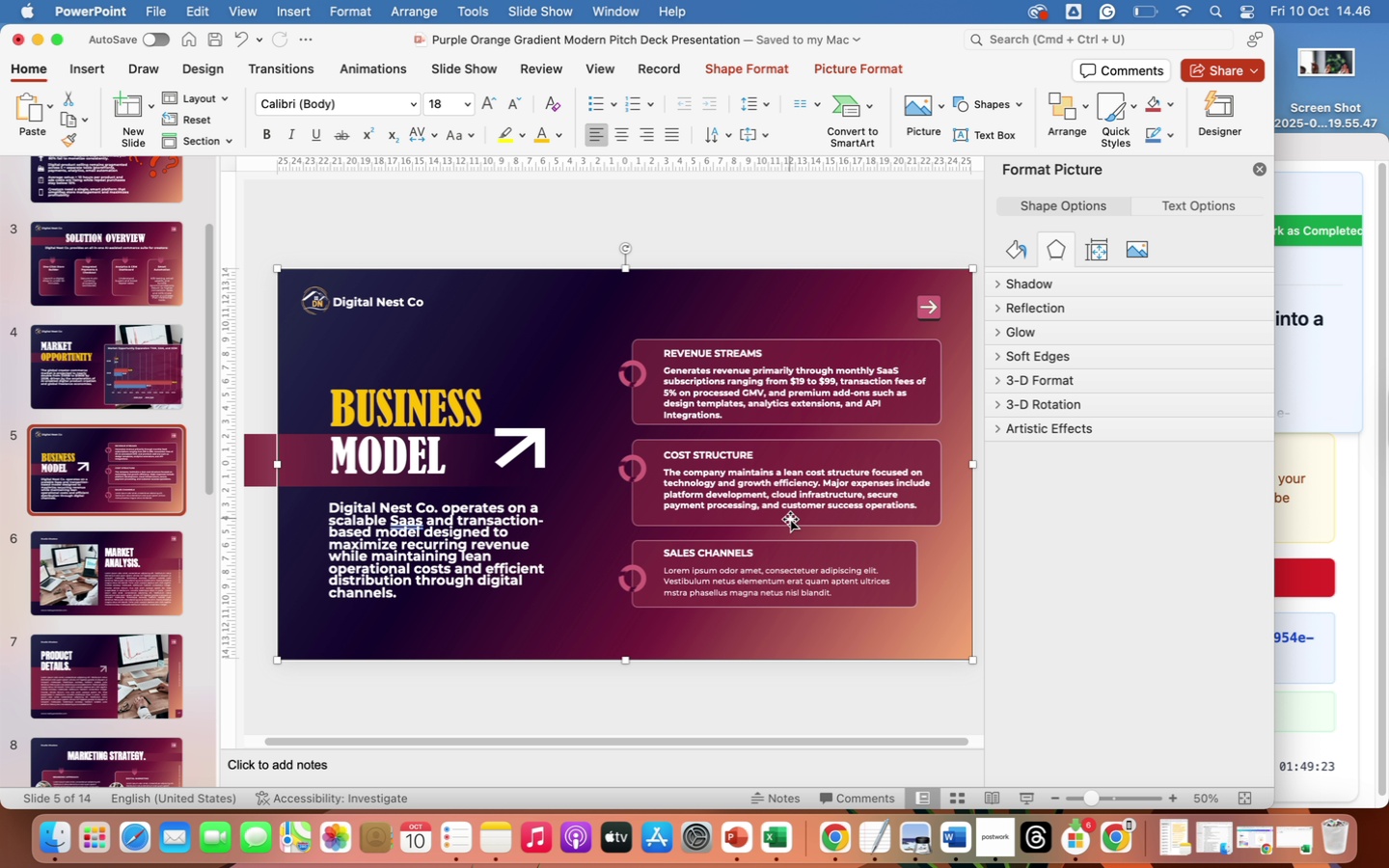 
left_click([794, 522])
 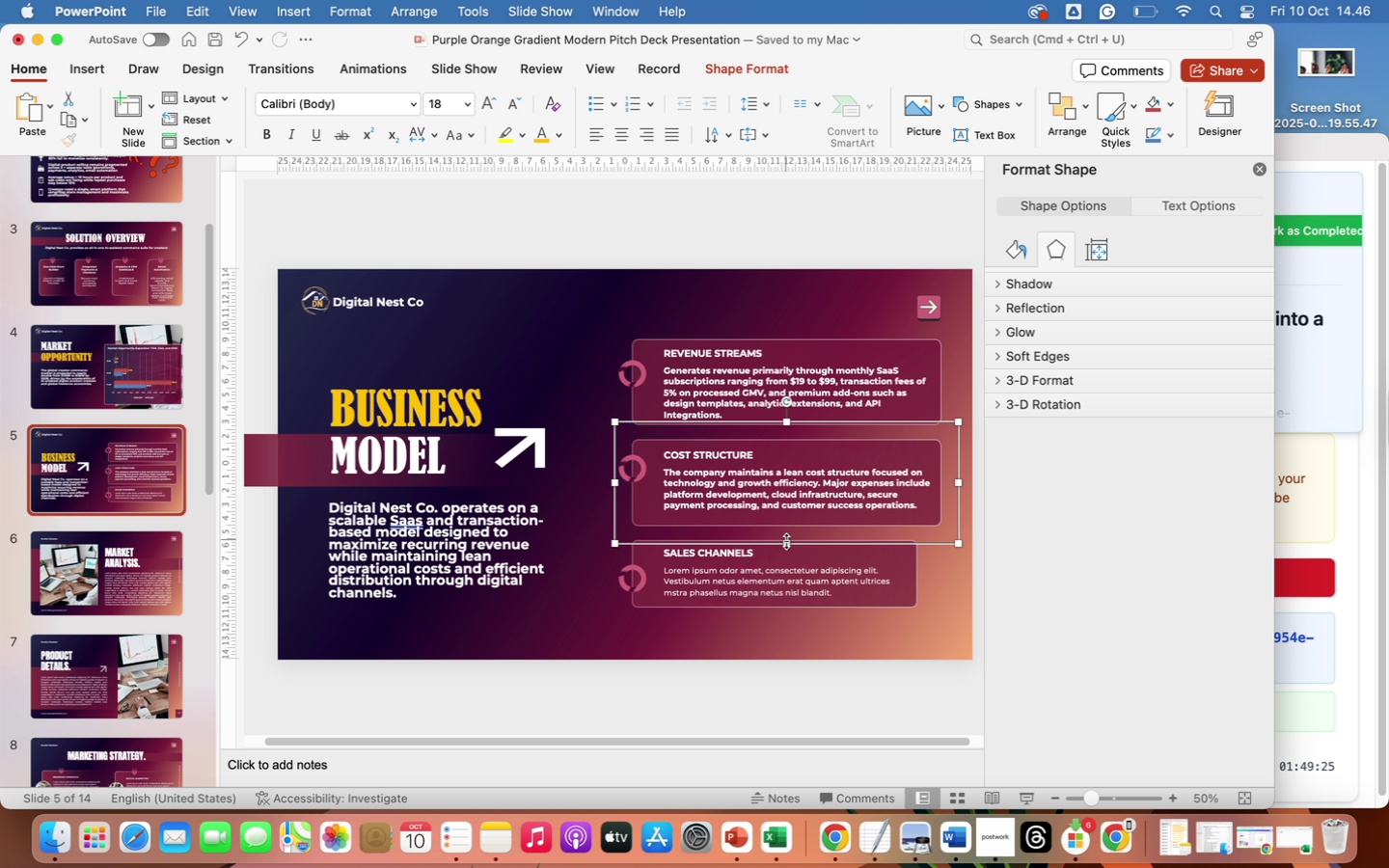 
left_click_drag(start_coordinate=[786, 541], to_coordinate=[786, 521])
 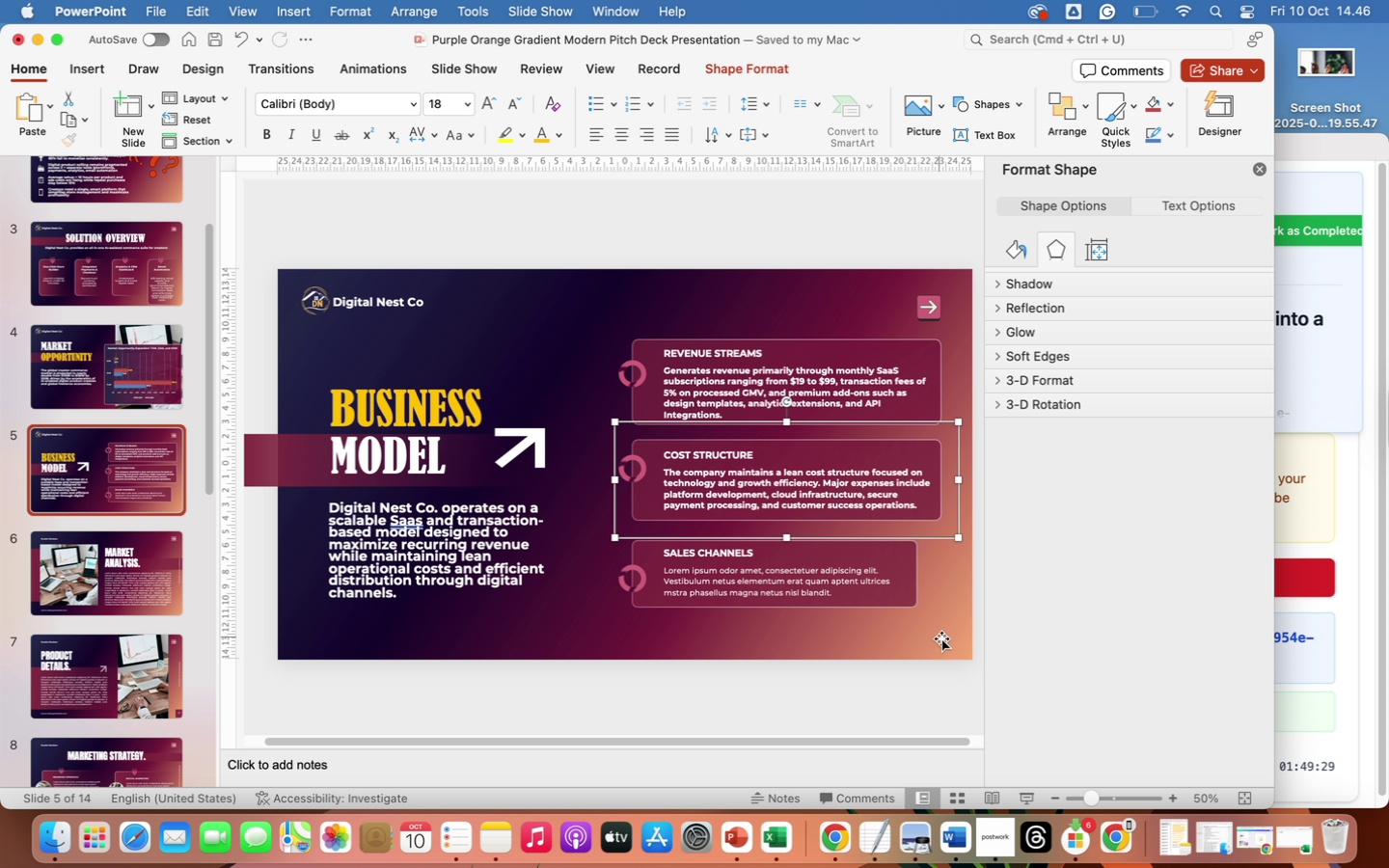 
left_click([941, 638])
 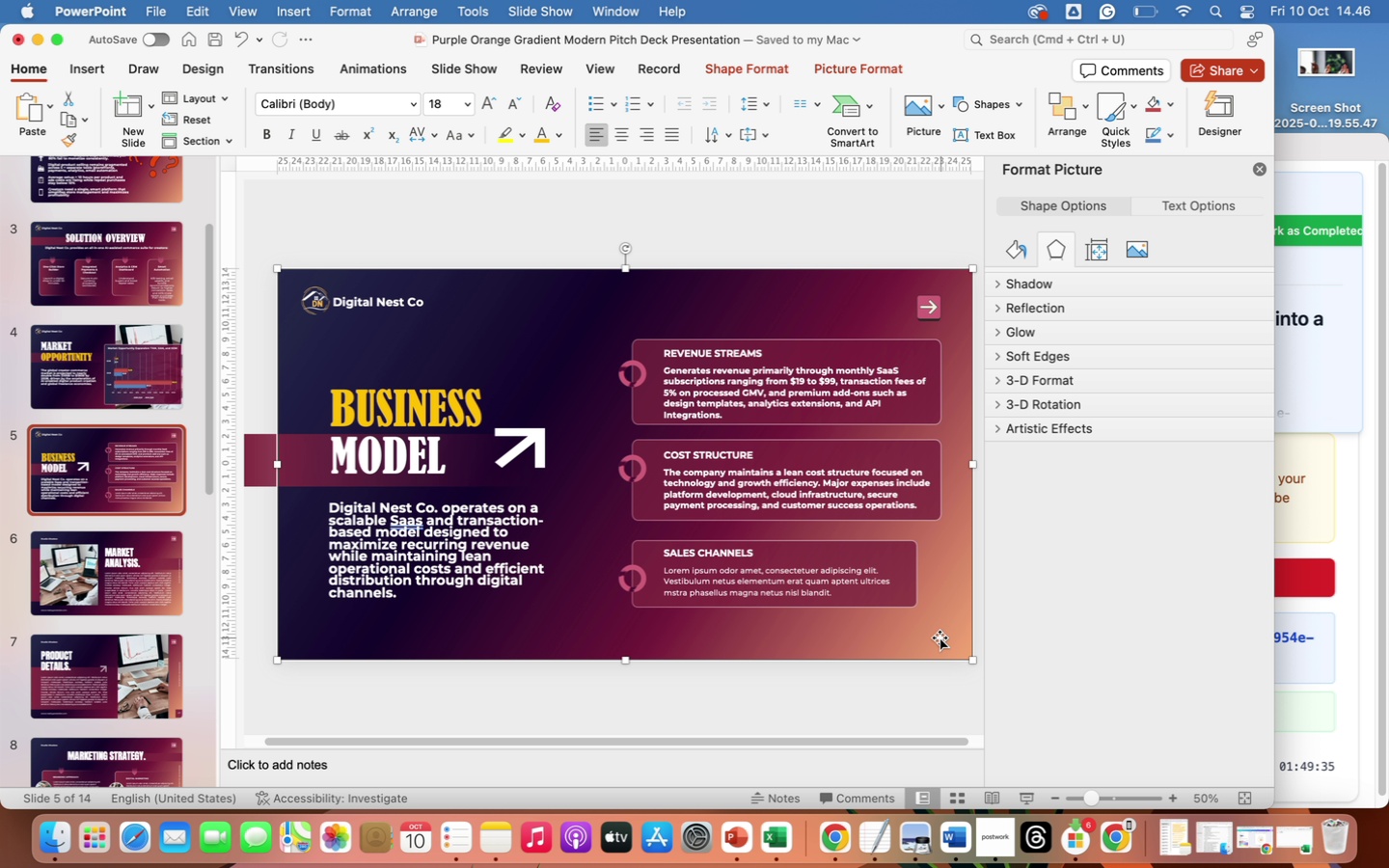 
wait(6.9)
 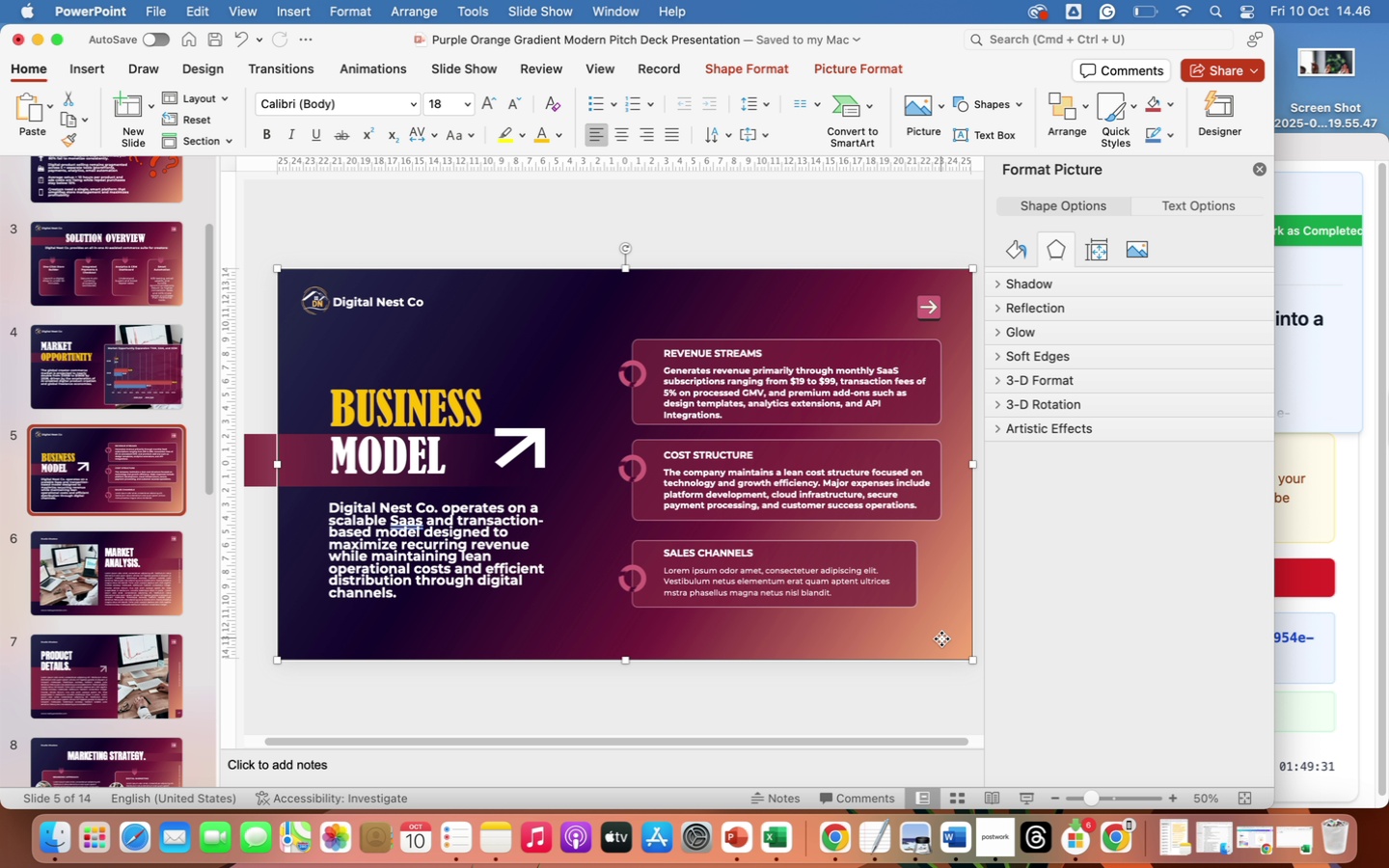 
left_click([632, 576])
 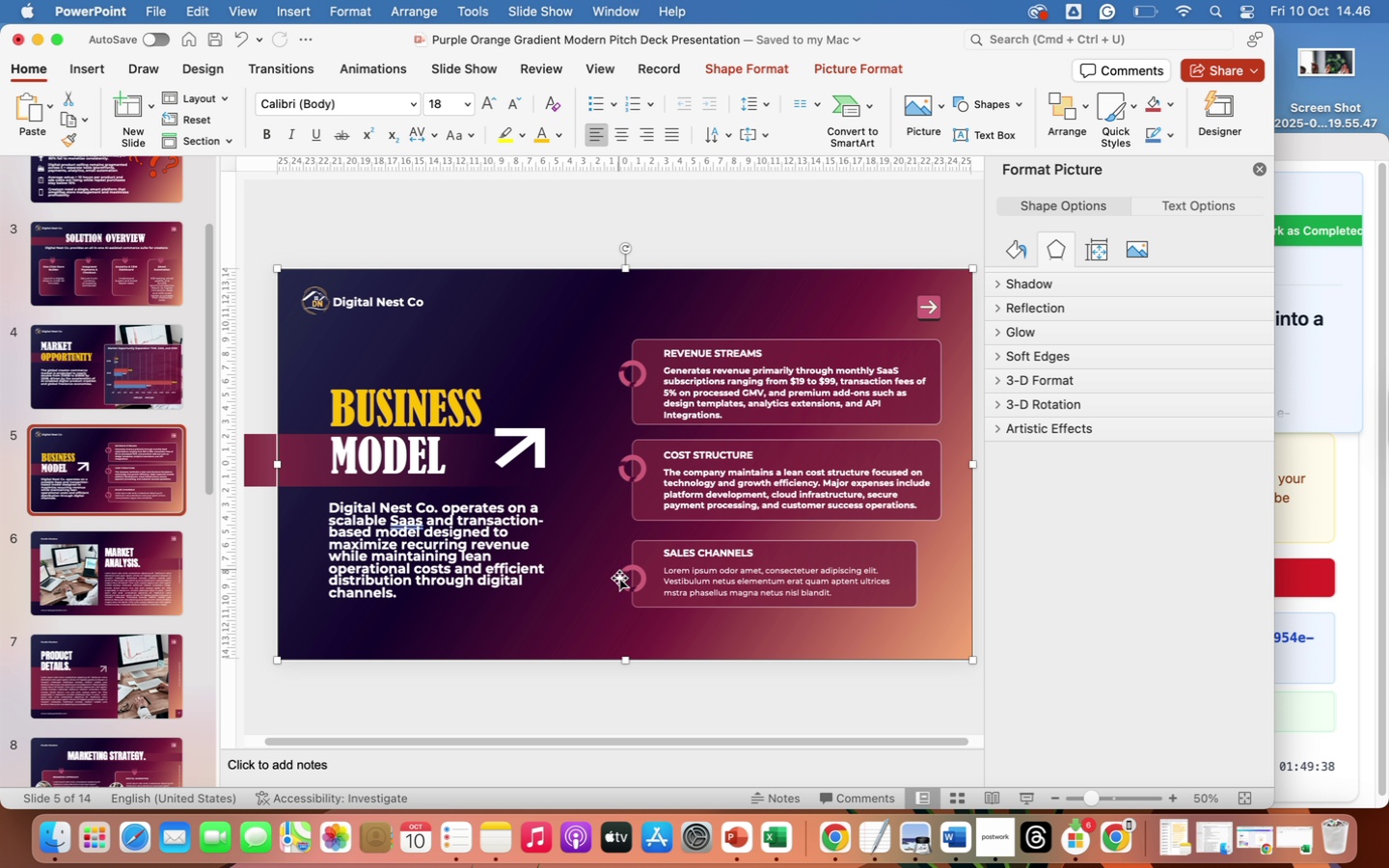 
left_click([619, 578])
 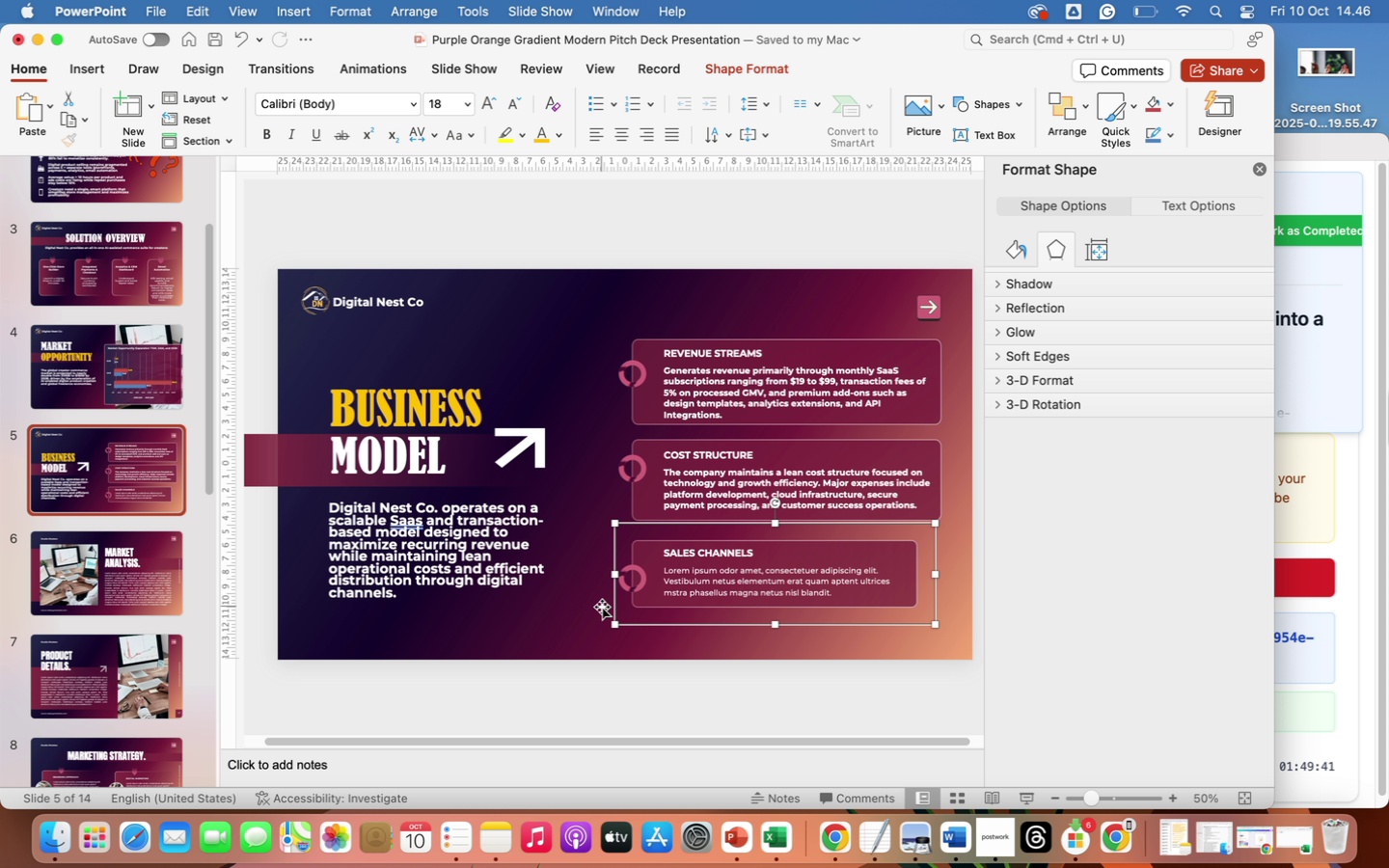 
left_click([626, 580])
 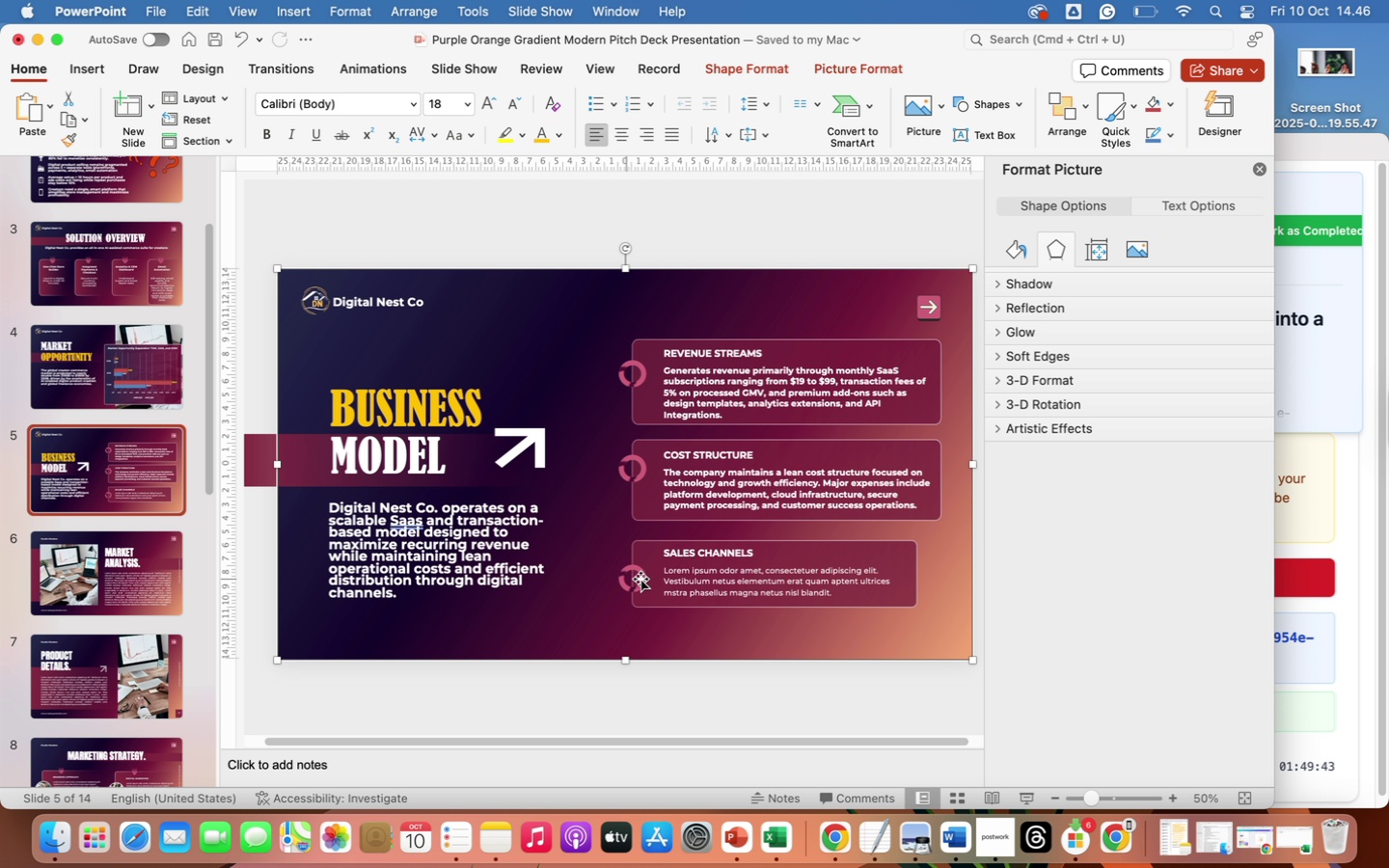 
left_click([639, 578])
 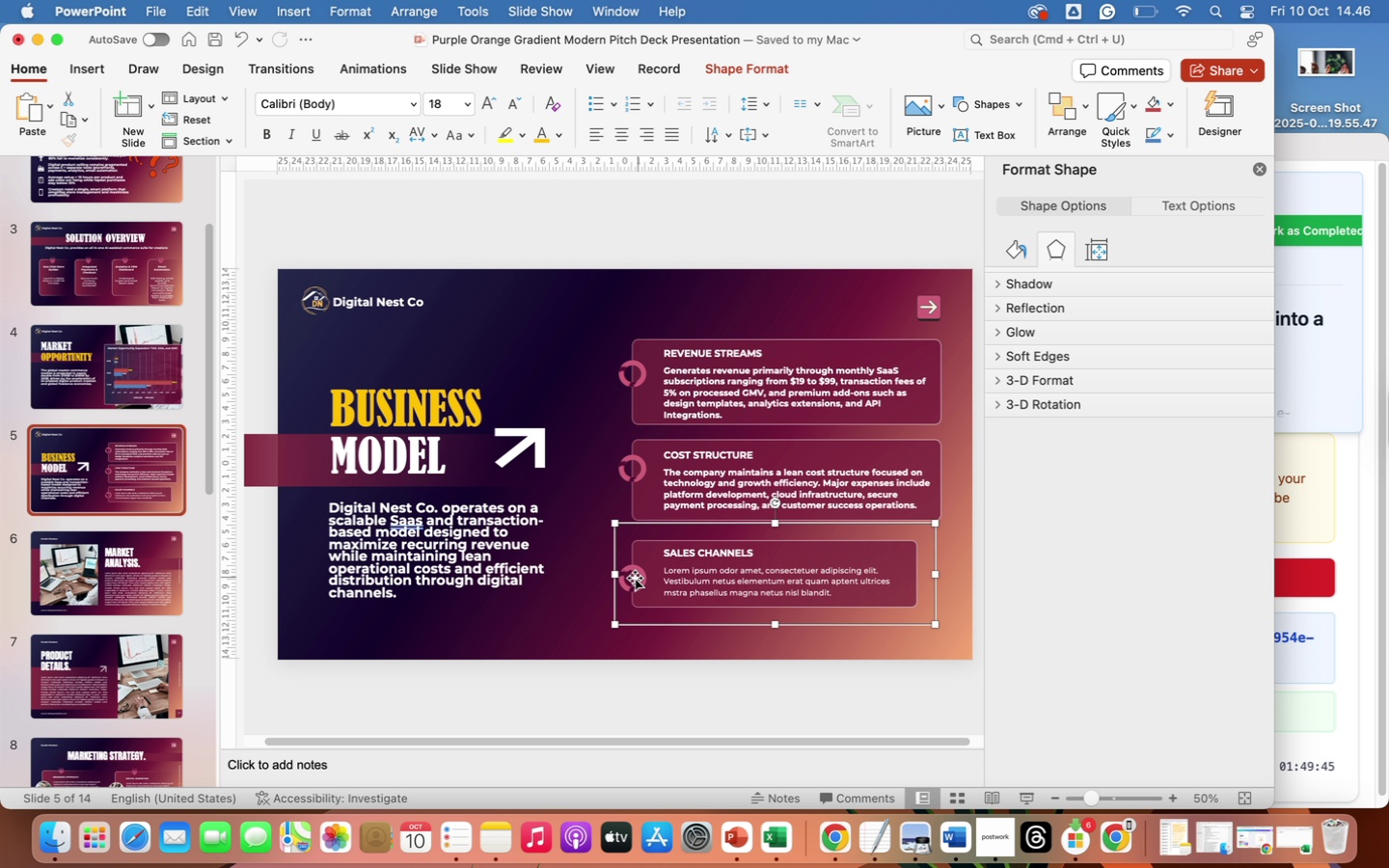 
left_click([630, 577])
 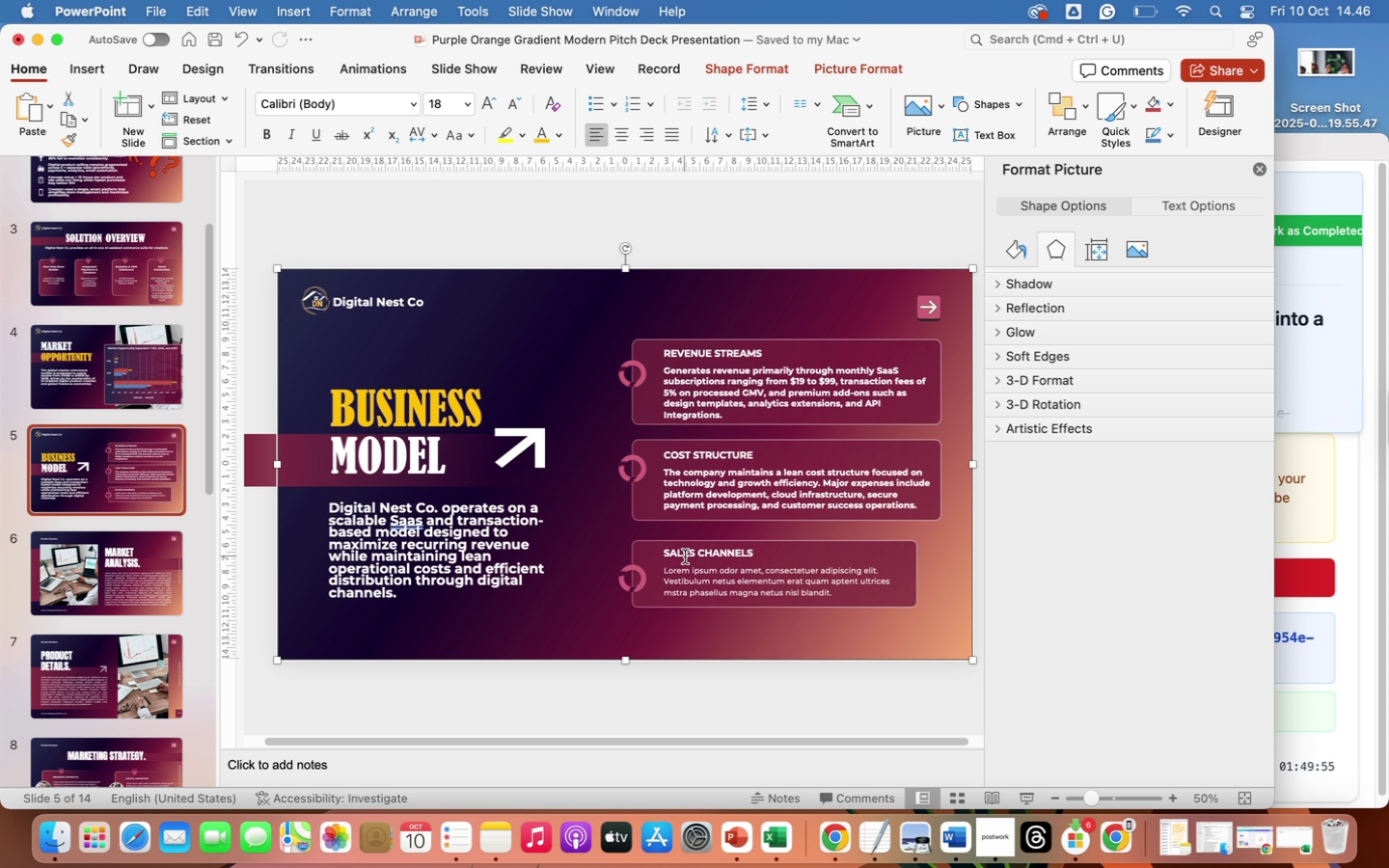 
wait(14.48)
 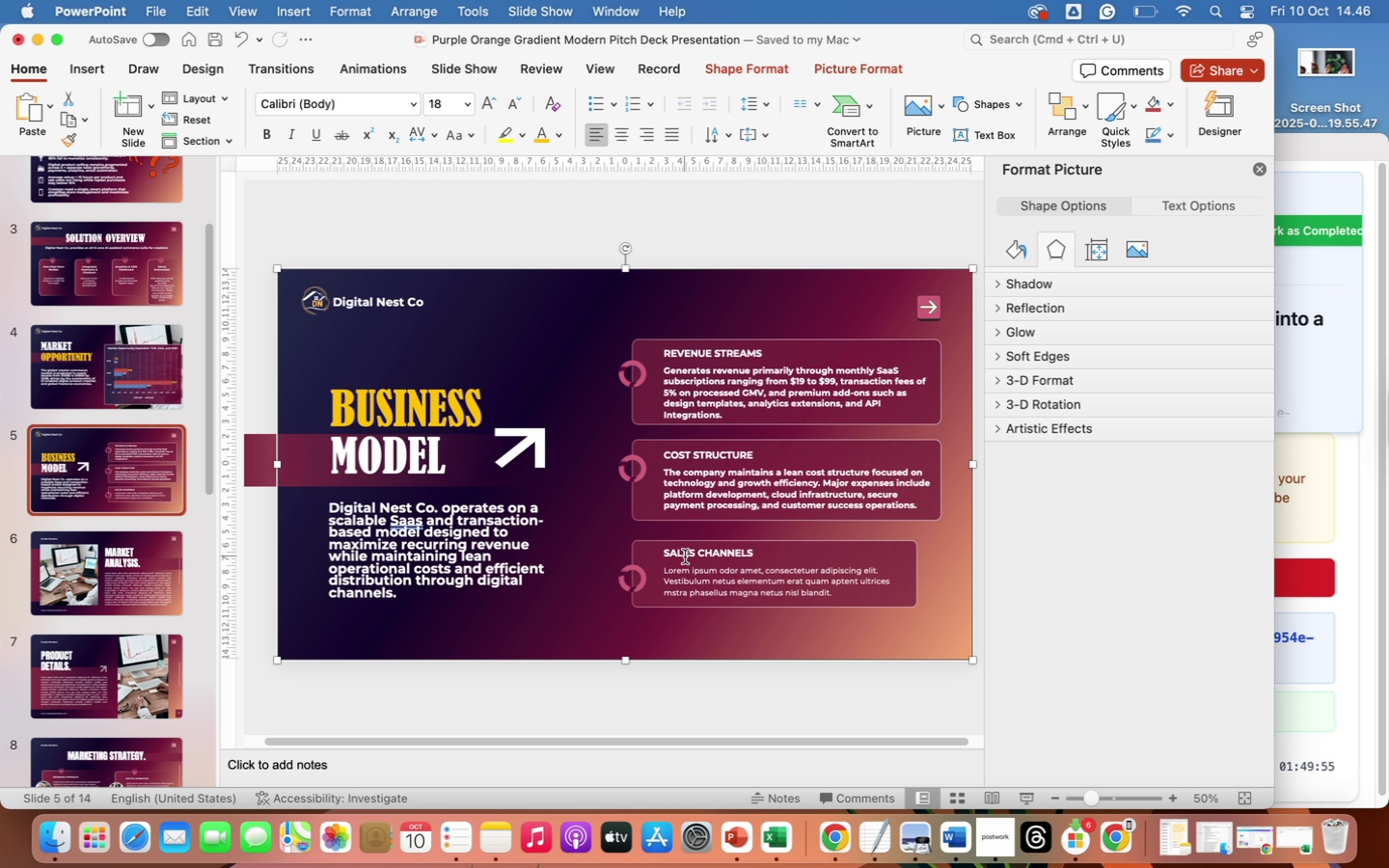 
left_click_drag(start_coordinate=[816, 550], to_coordinate=[817, 544])
 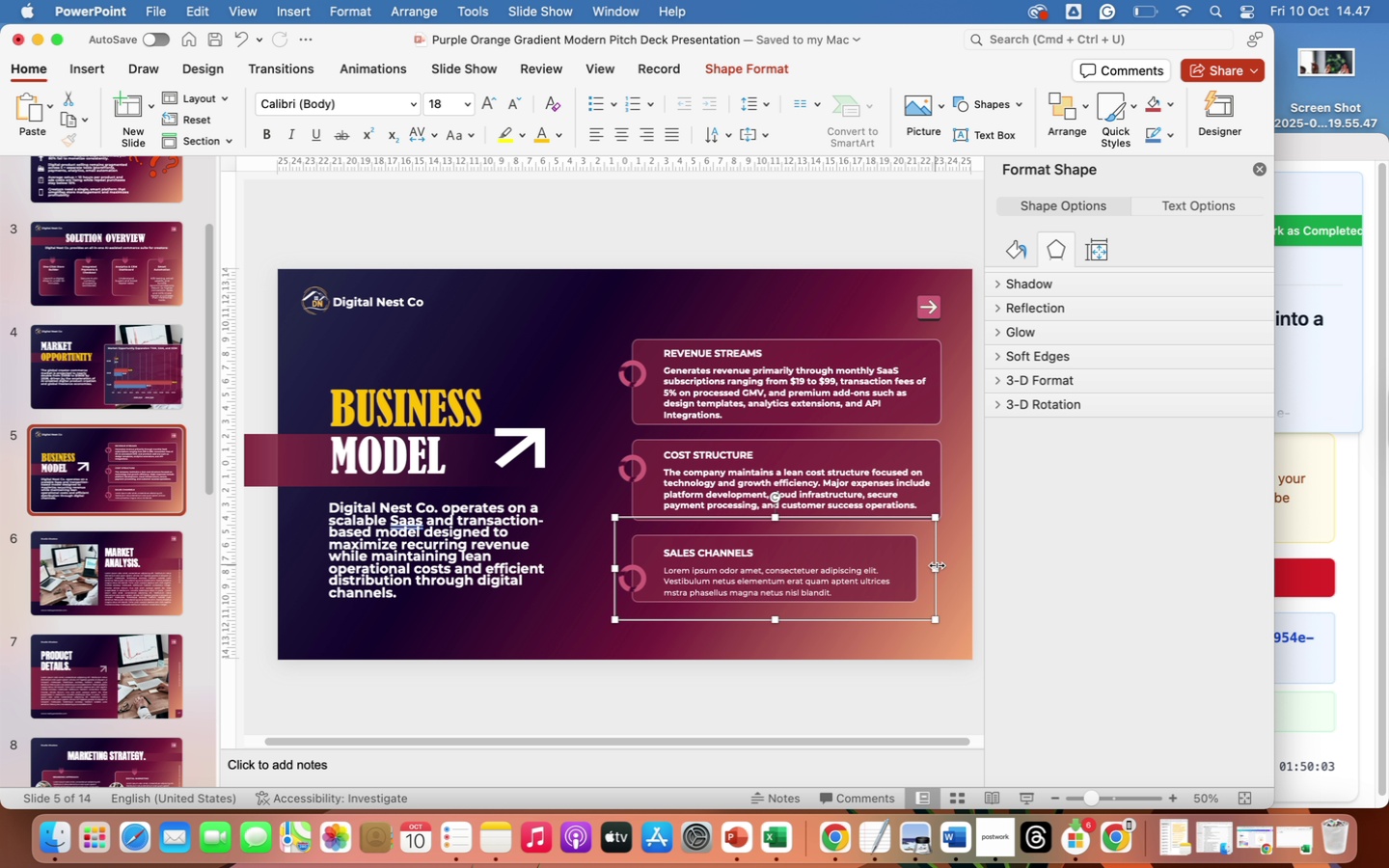 
left_click_drag(start_coordinate=[938, 569], to_coordinate=[946, 569])
 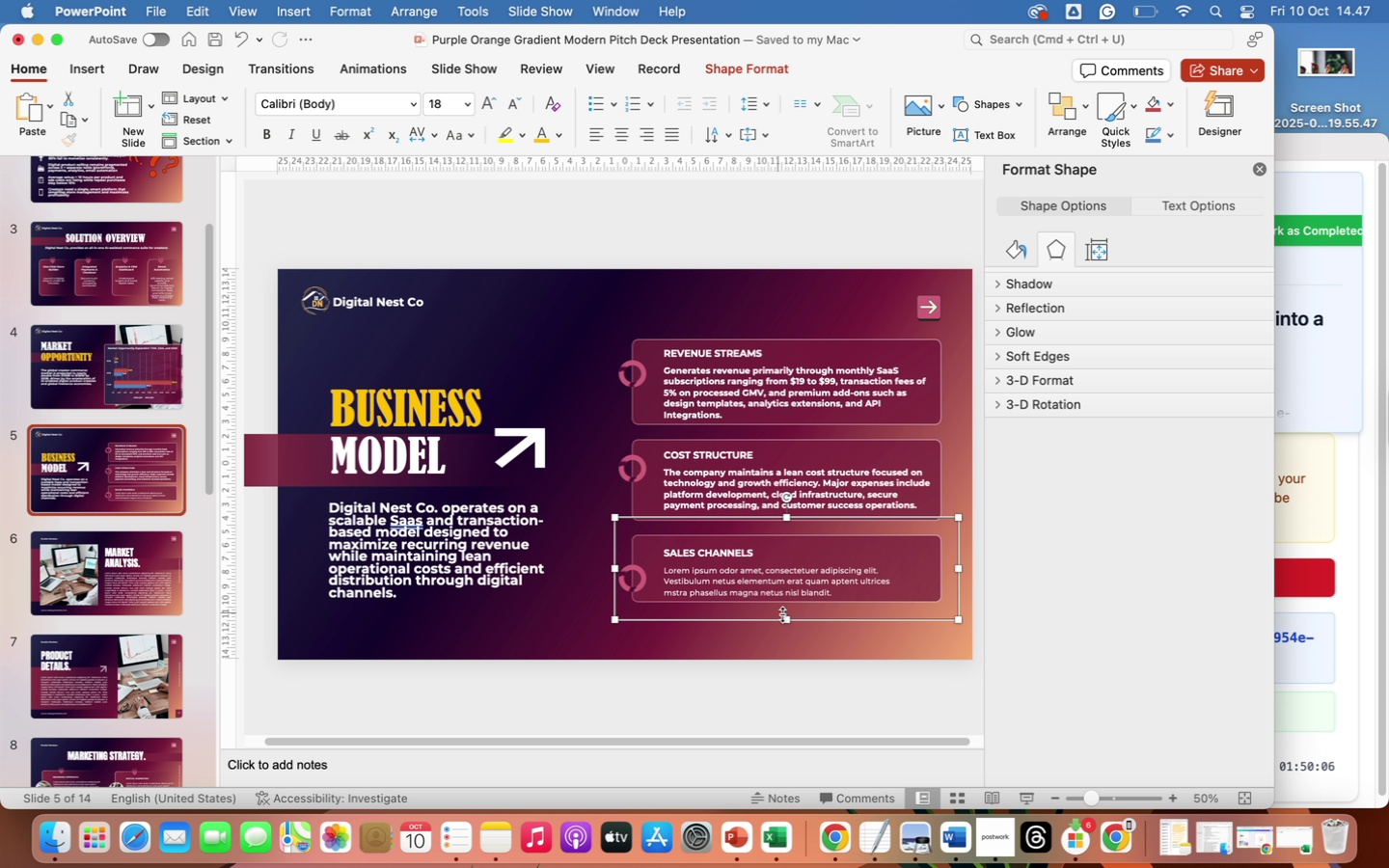 
left_click_drag(start_coordinate=[787, 616], to_coordinate=[787, 628])
 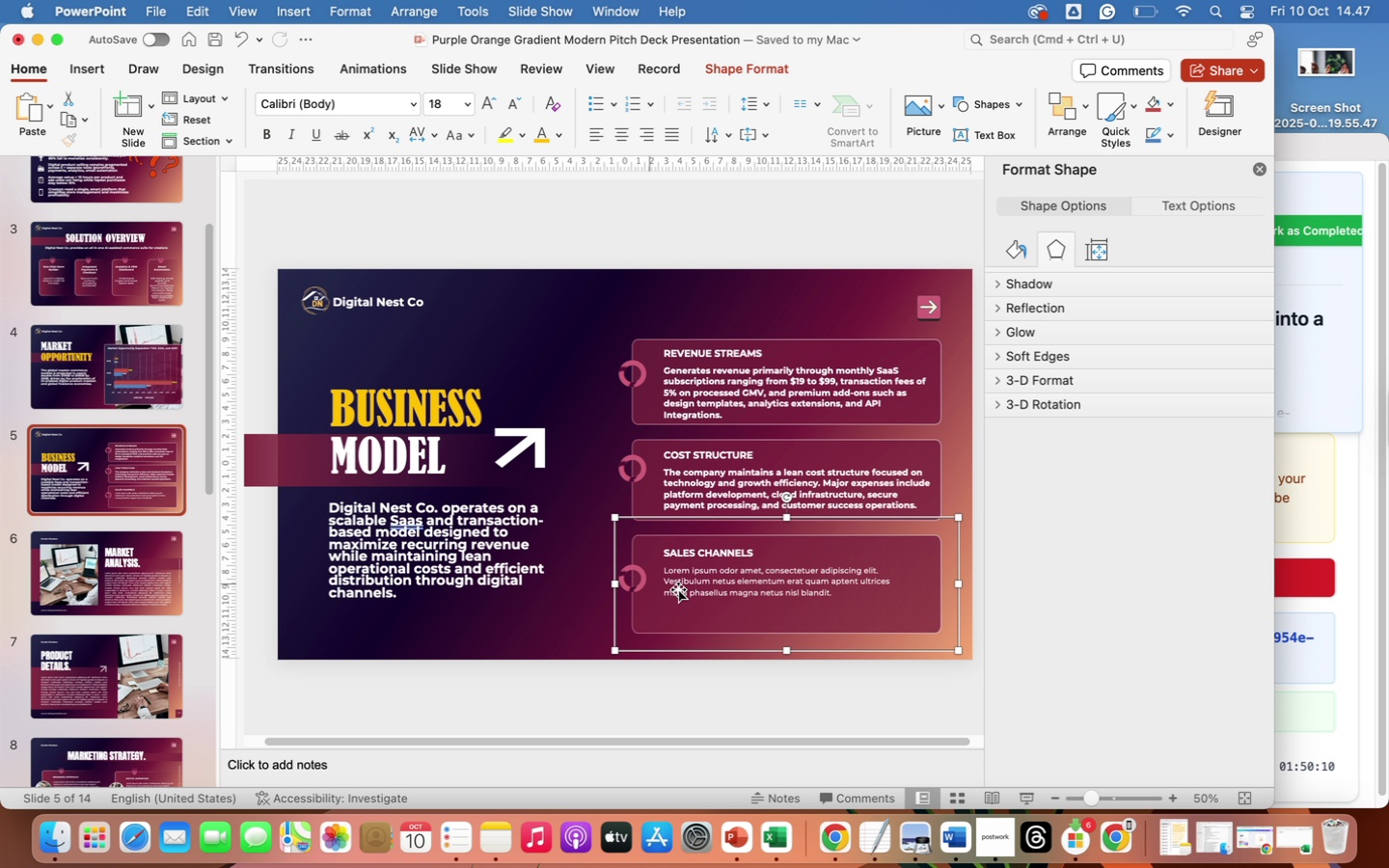 
left_click([694, 586])
 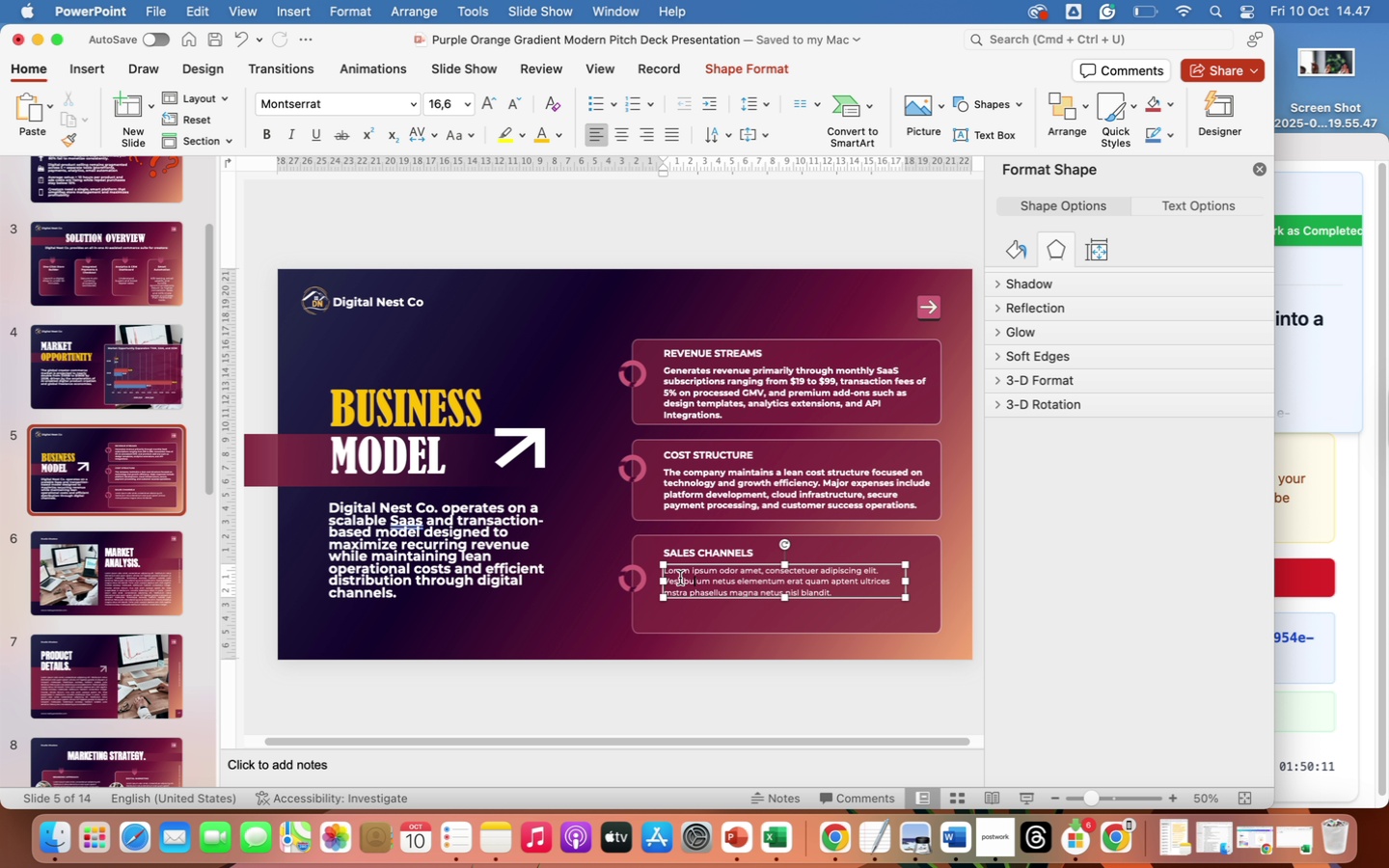 
left_click_drag(start_coordinate=[678, 578], to_coordinate=[835, 593])
 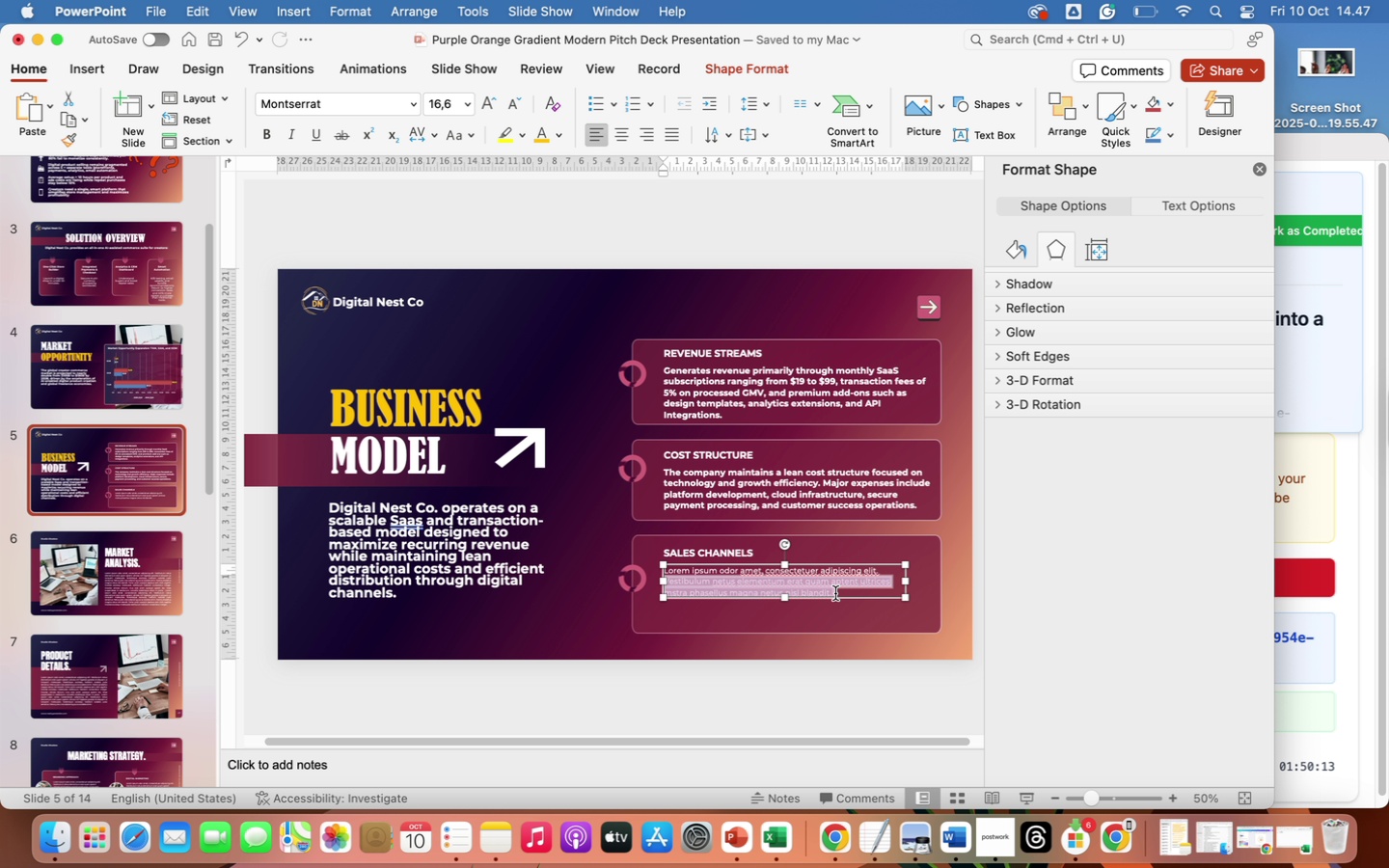 
hold_key(key=Backspace, duration=1.5)
 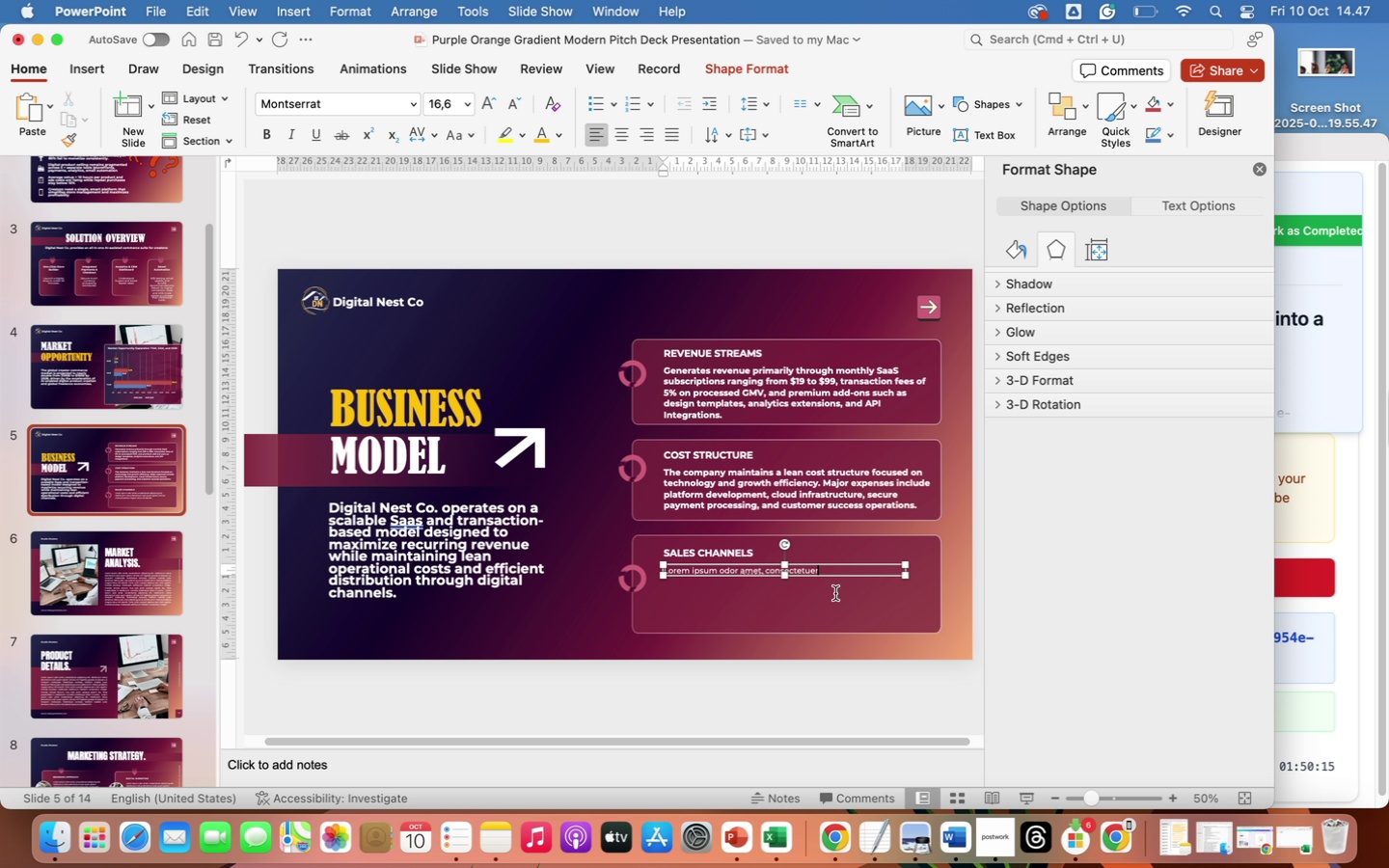 
hold_key(key=Backspace, duration=1.51)
 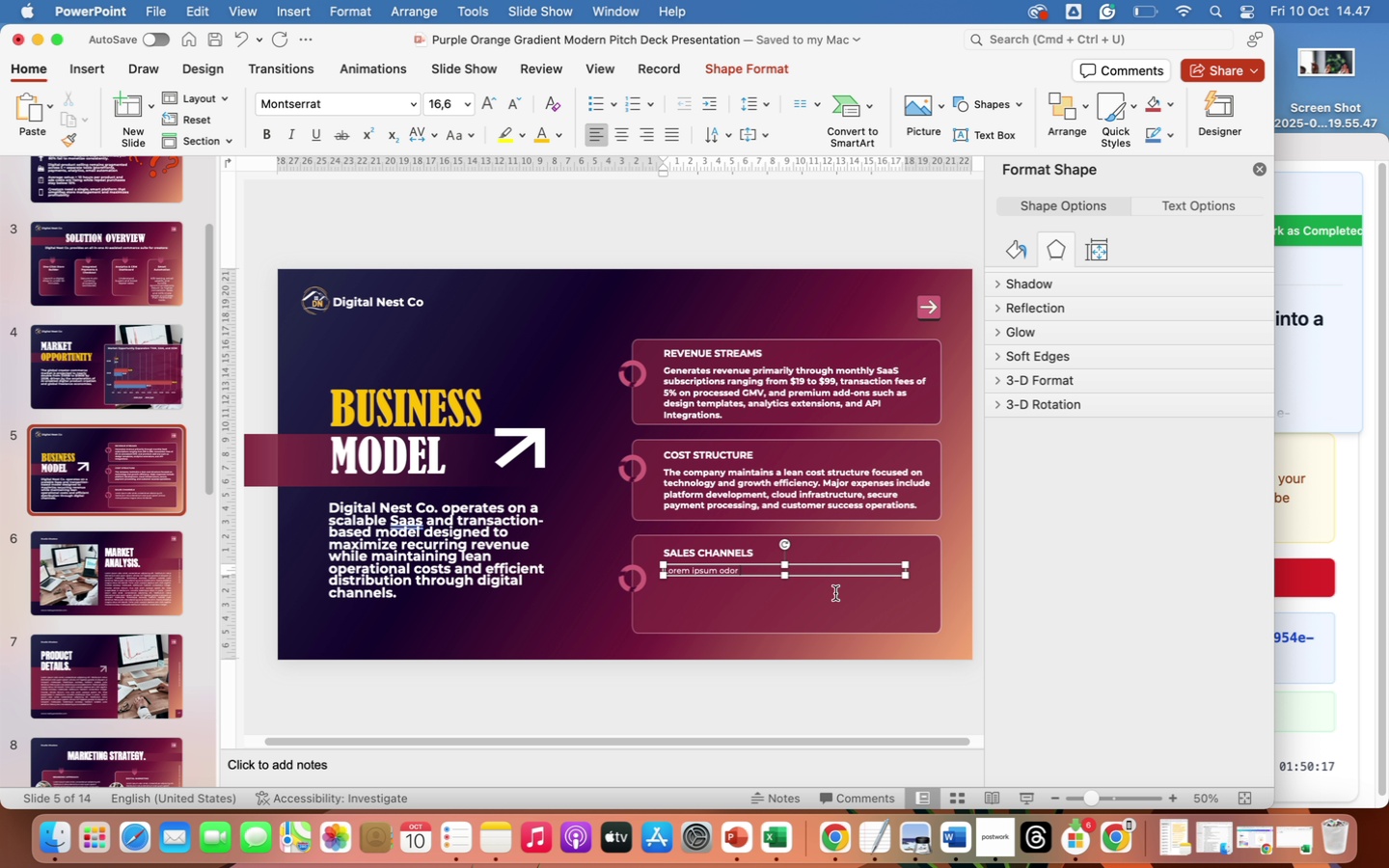 
hold_key(key=Backspace, duration=1.16)
 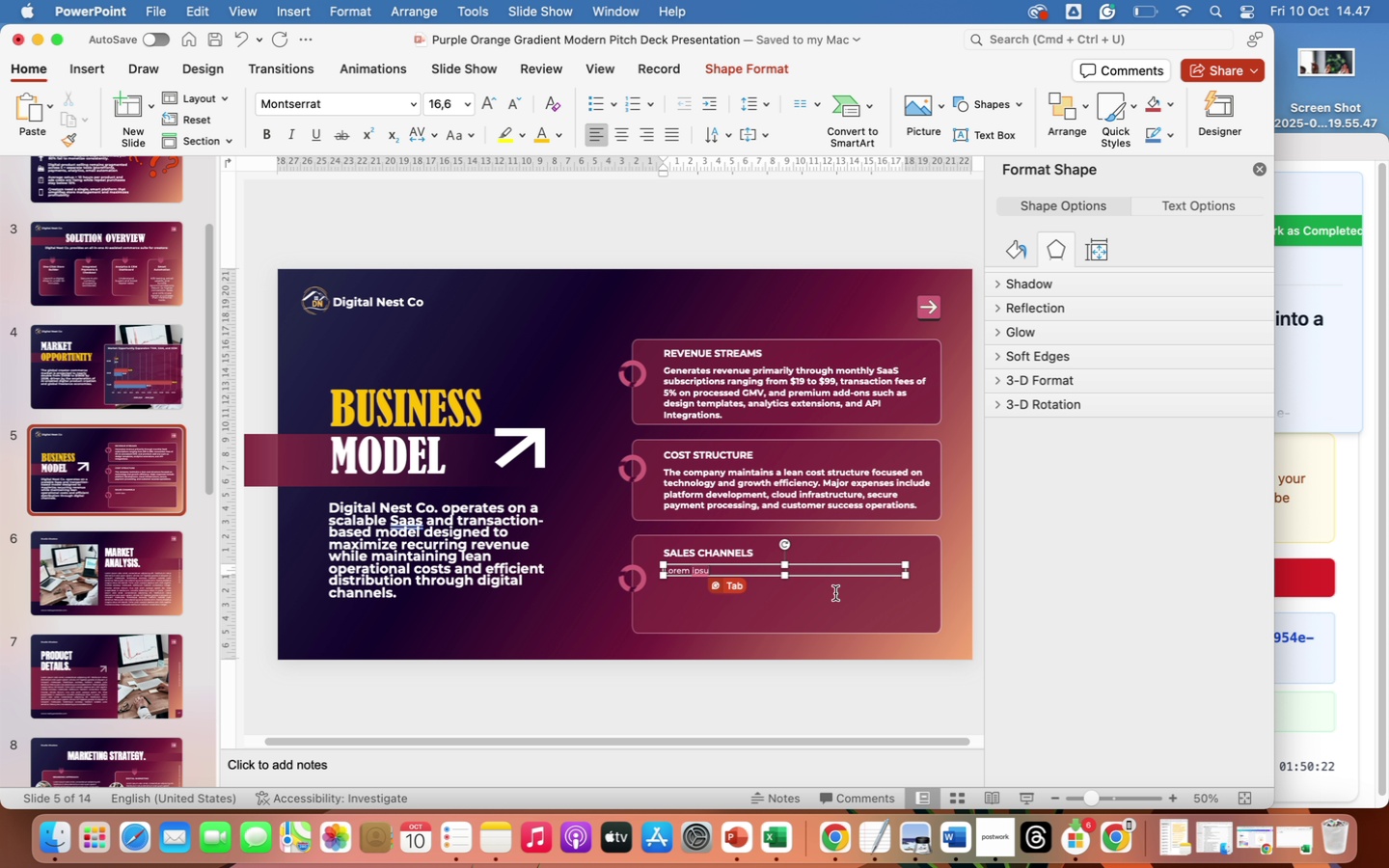 
wait(9.49)
 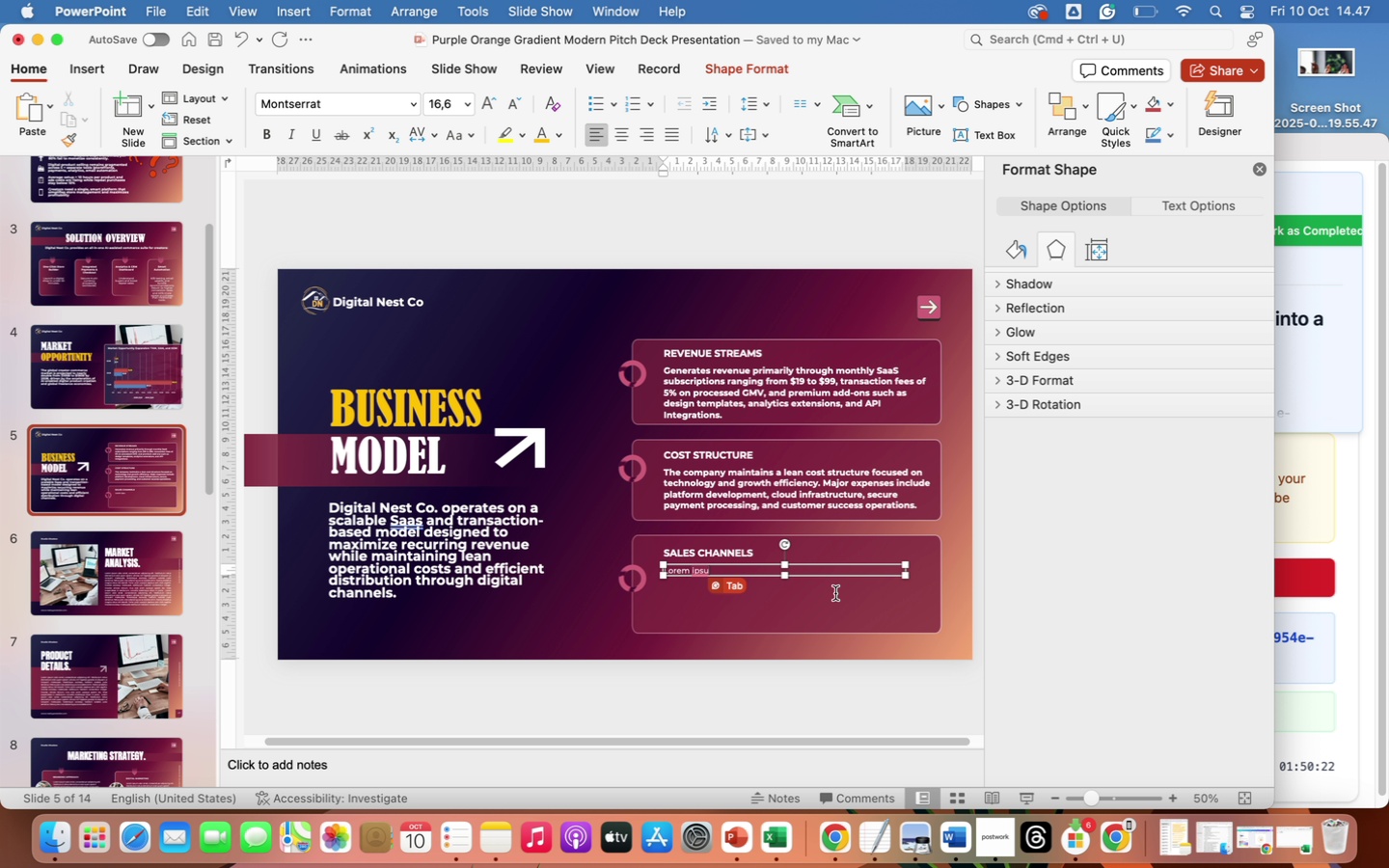 
key(Backspace)
 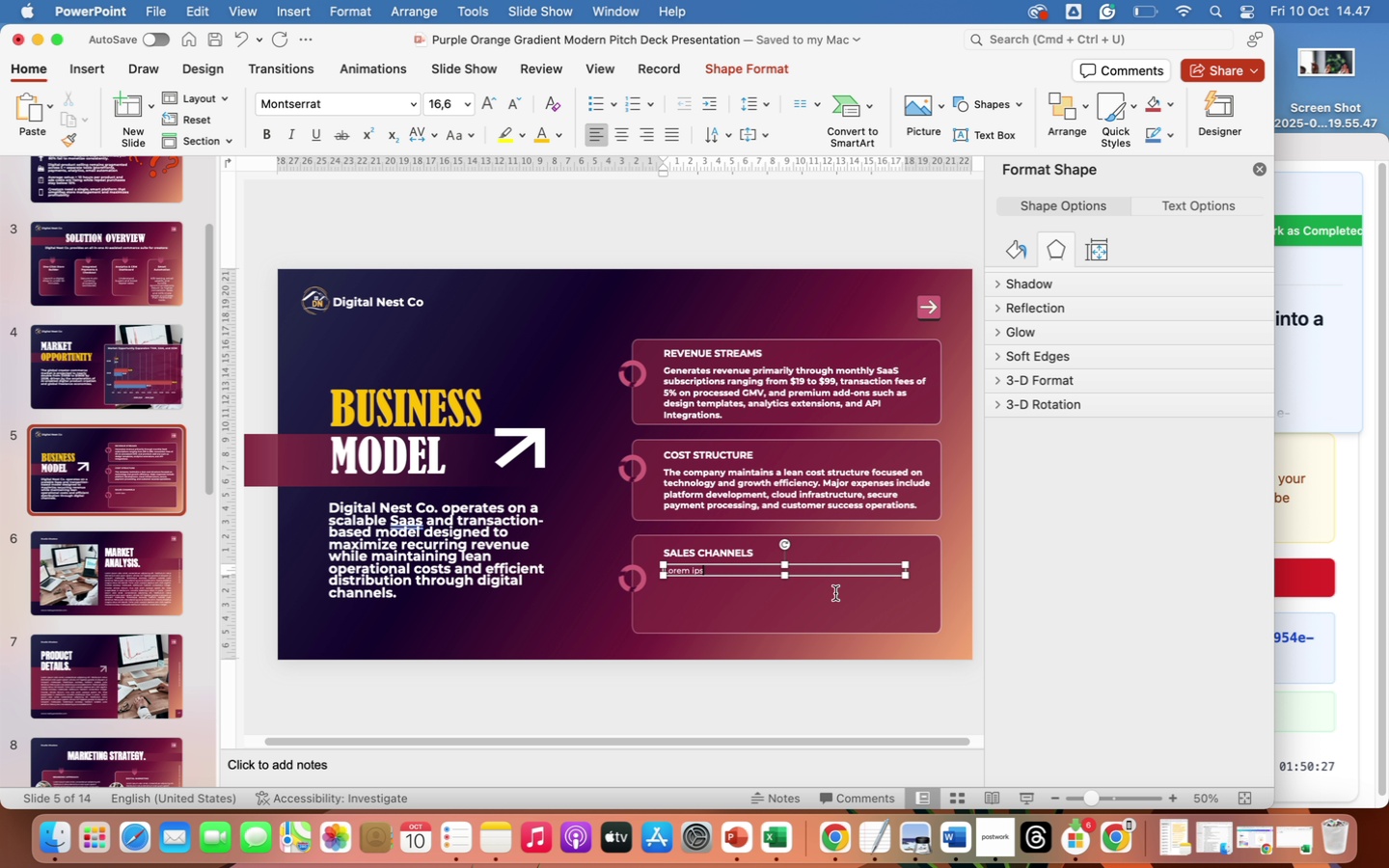 
key(Backspace)
 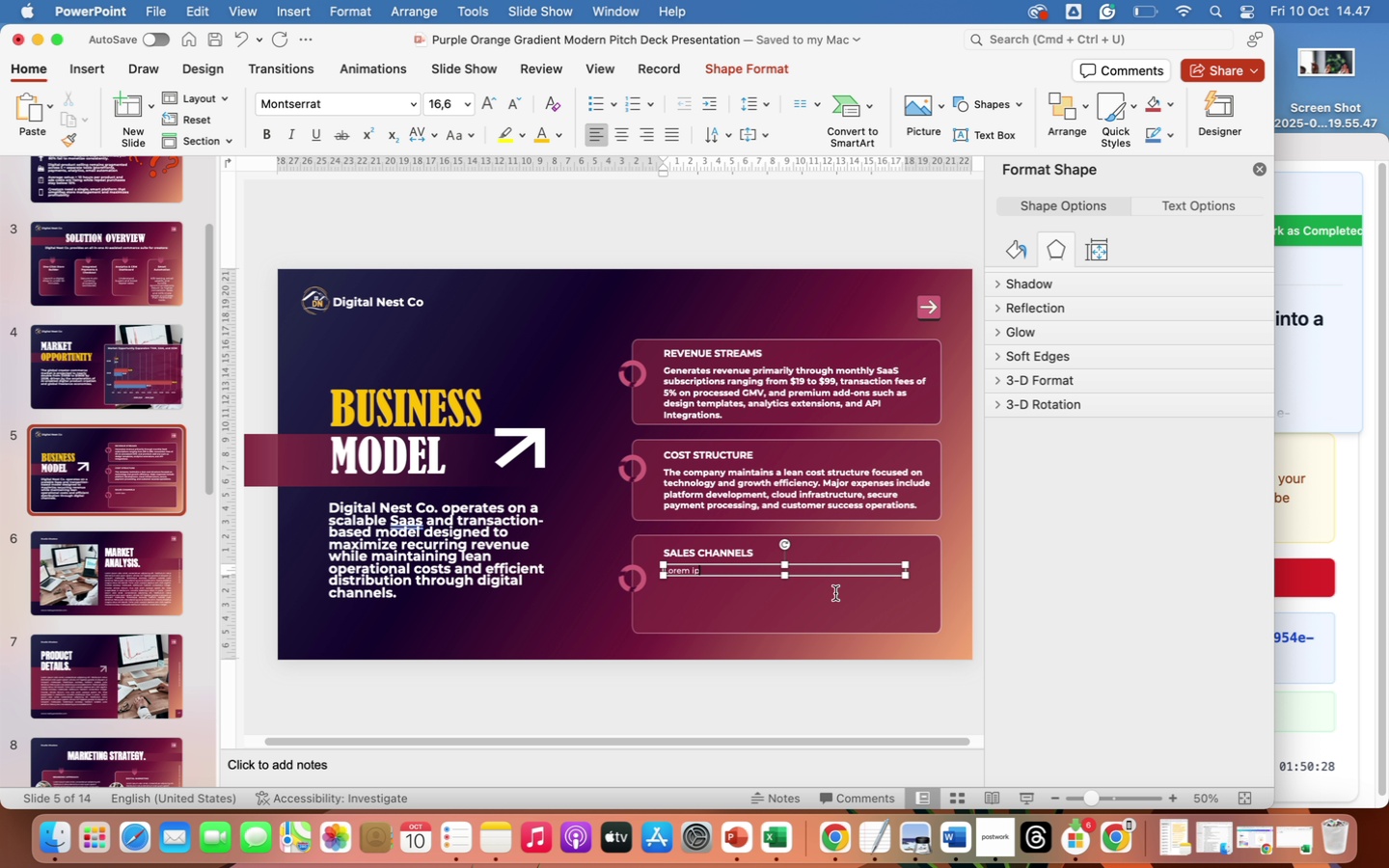 
hold_key(key=Backspace, duration=1.51)
 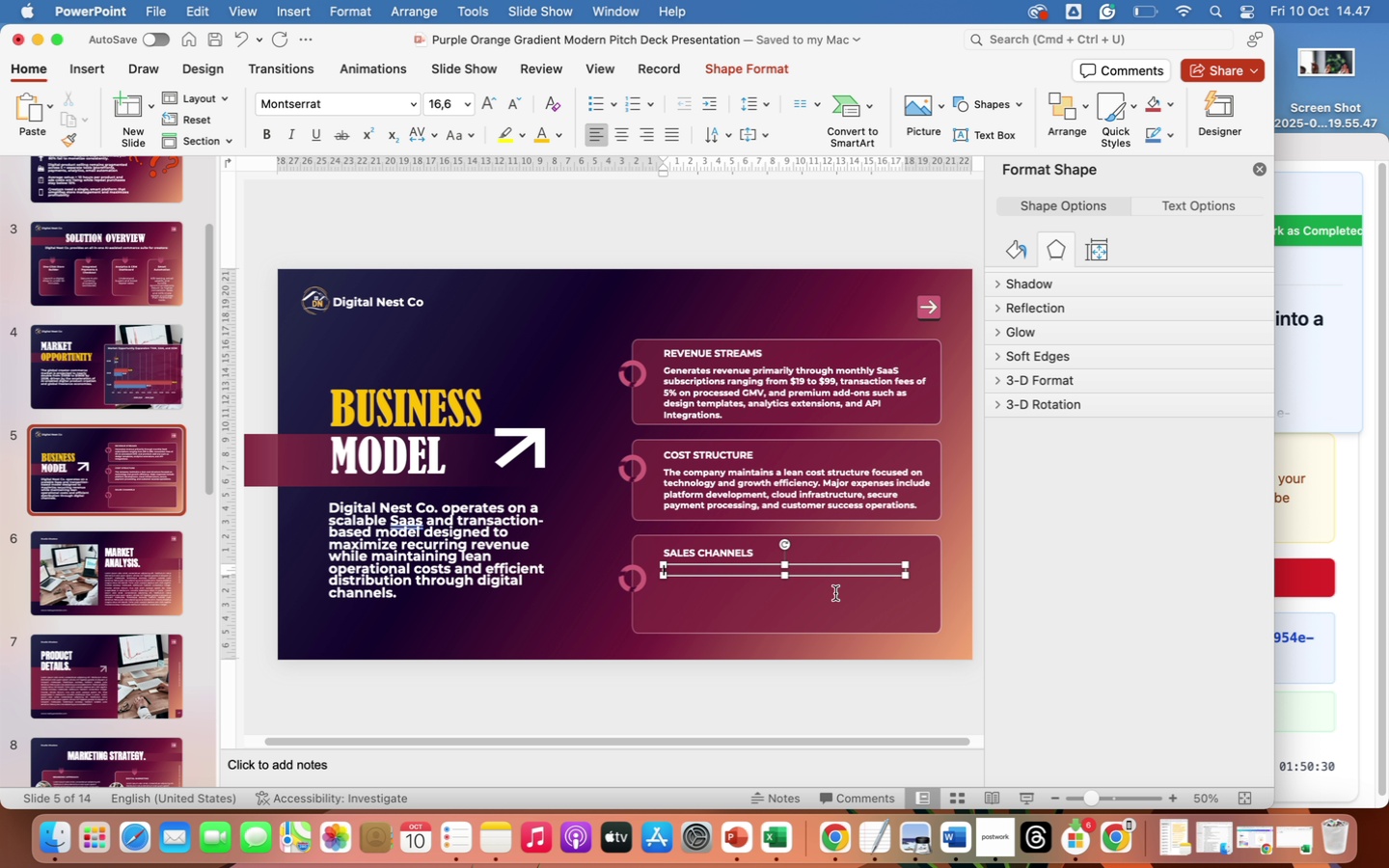 
hold_key(key=Backspace, duration=0.51)
 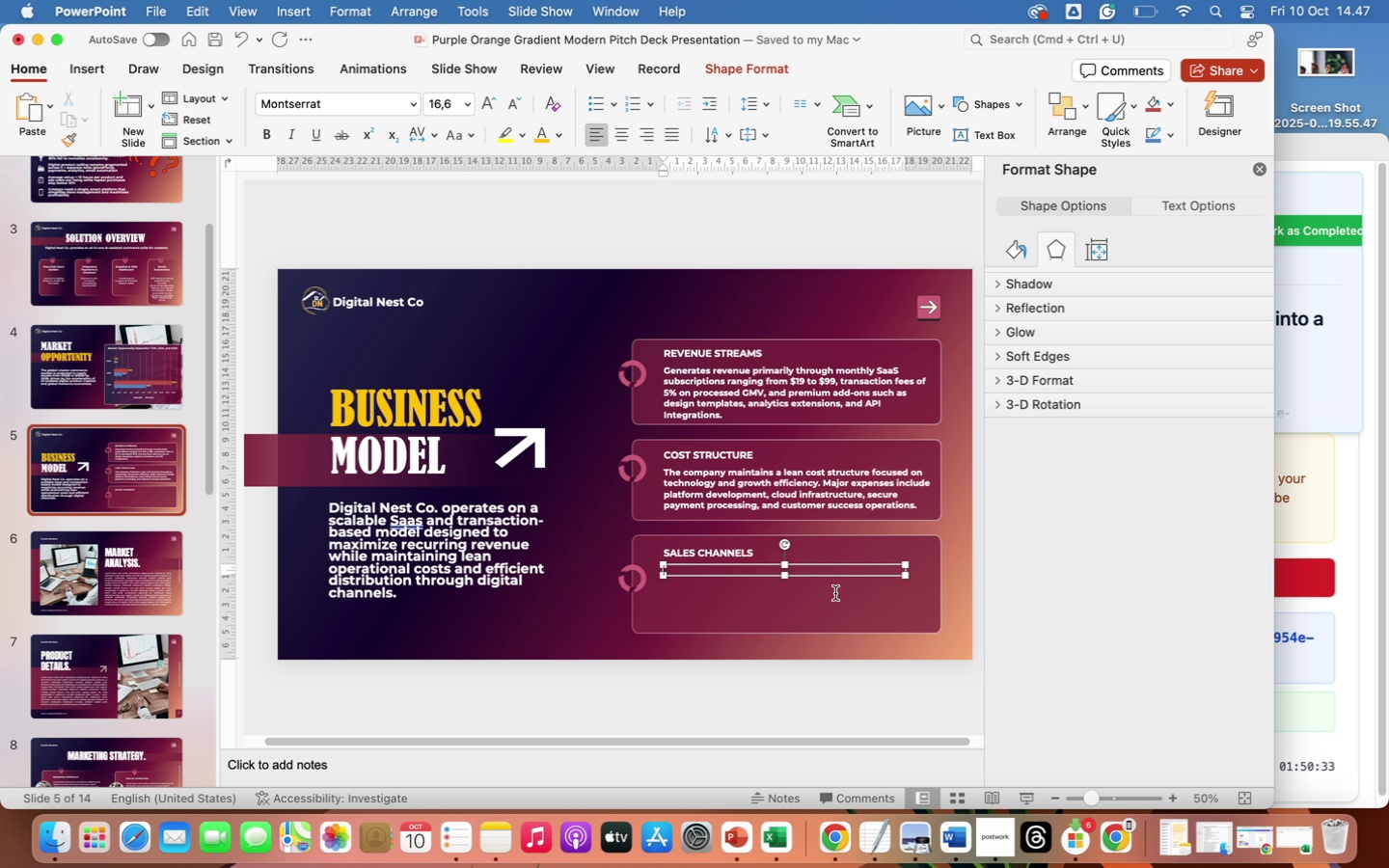 
wait(5.43)
 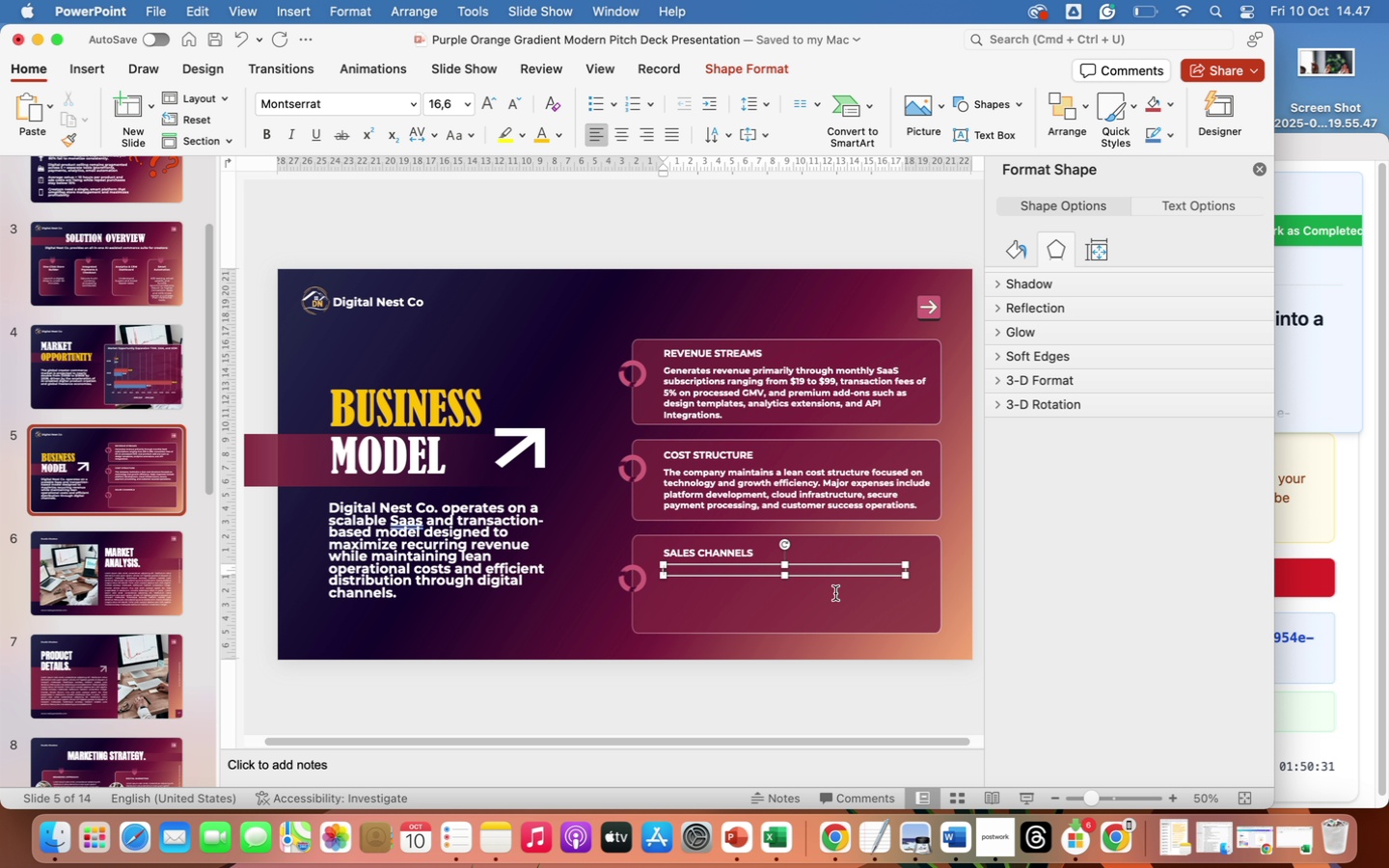 
type(Digital Nesr)
key(Backspace)
type(t acqu)
 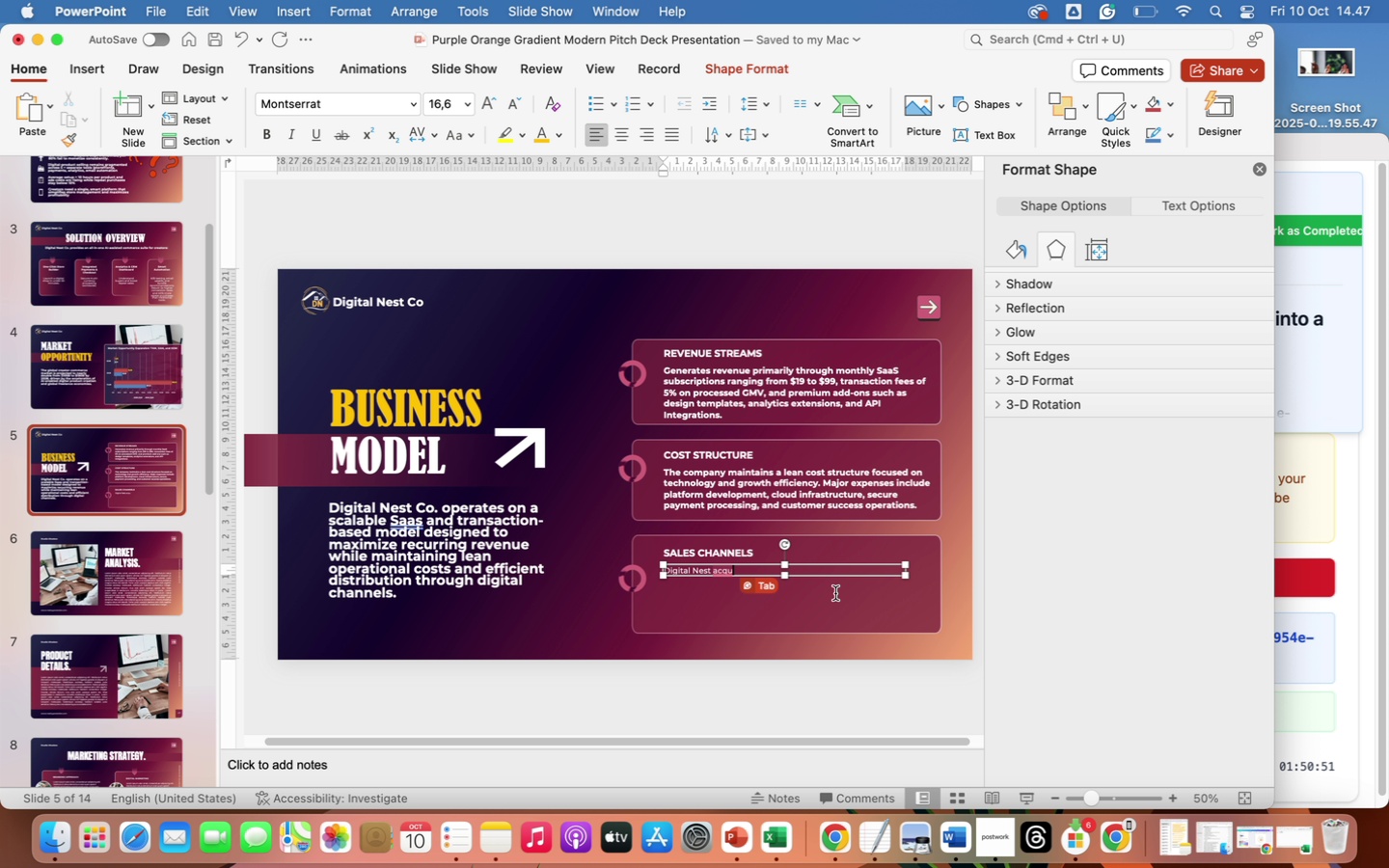 
wait(6.66)
 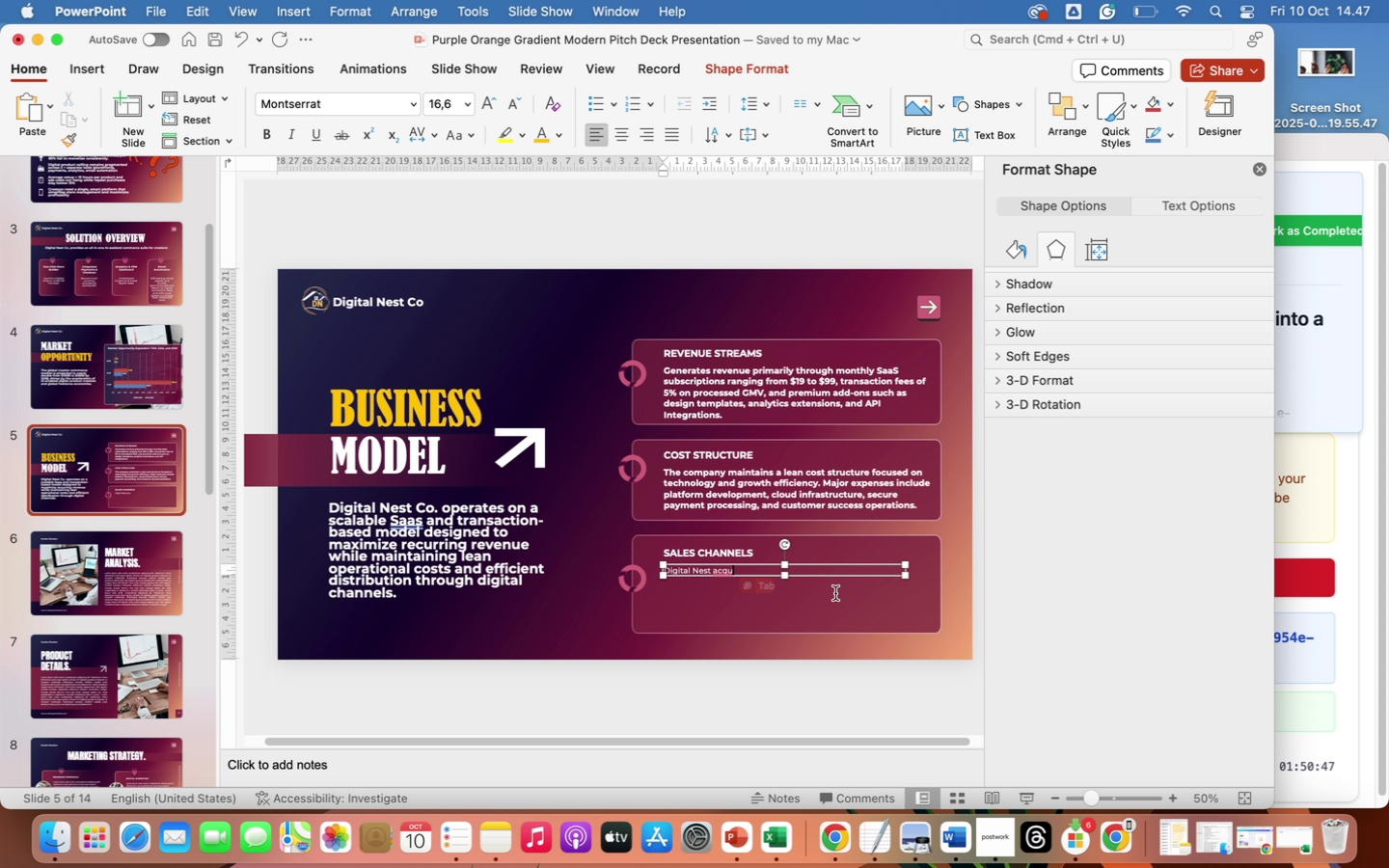 
type(ires and retains customers through a multi)
 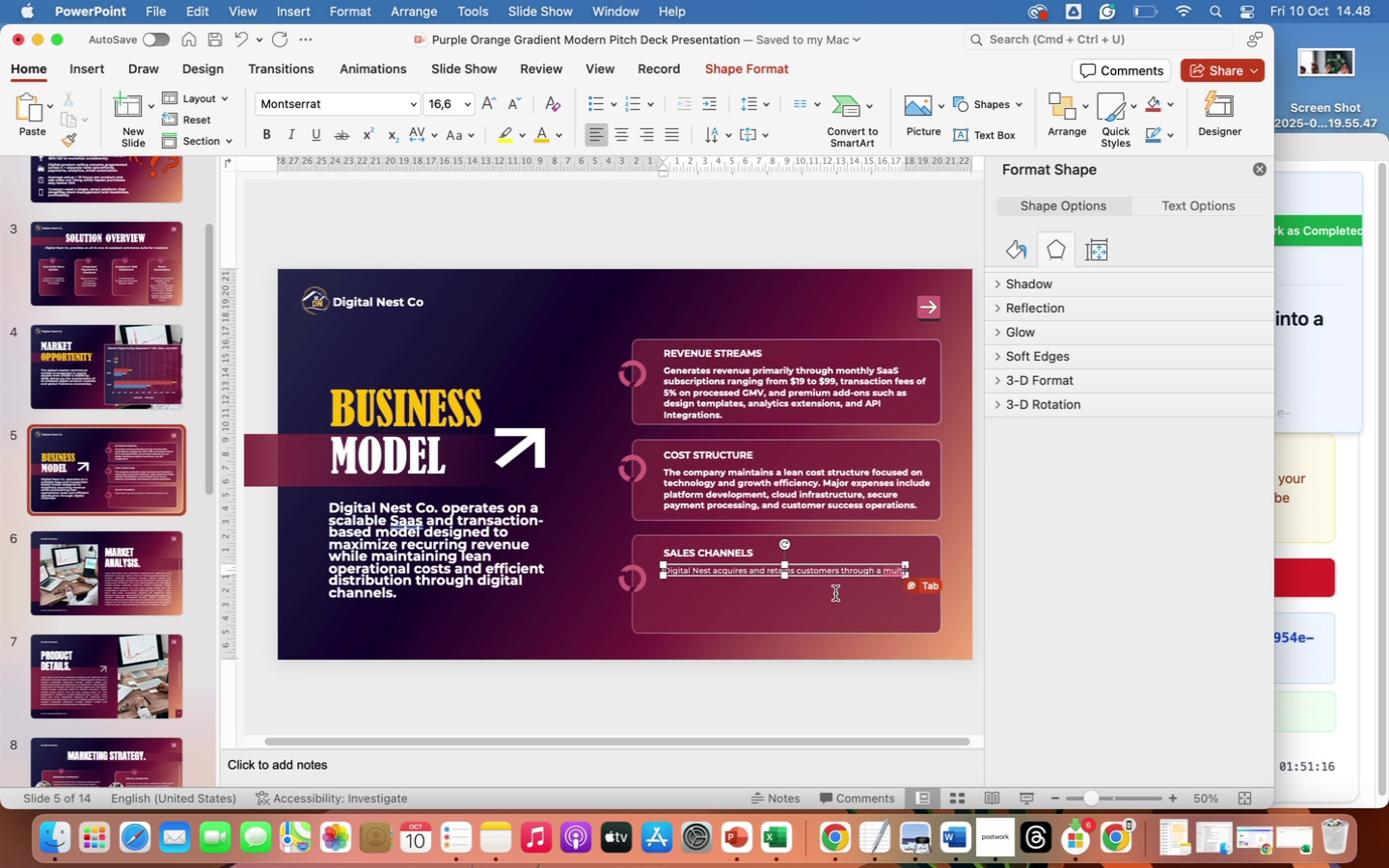 
type(-channel digital strategf)
 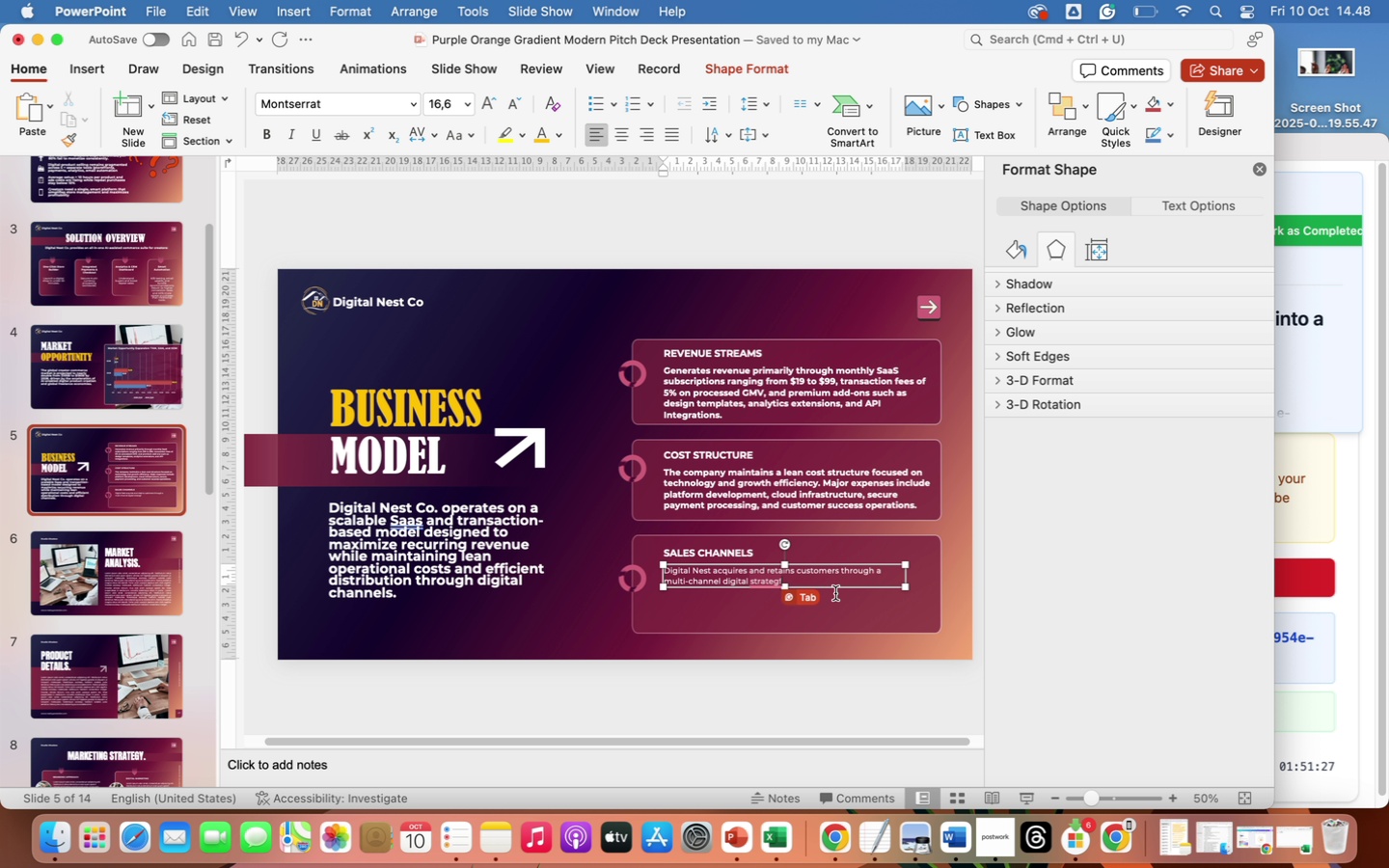 
key(Backspace)
type(y-direct online sales via its website)